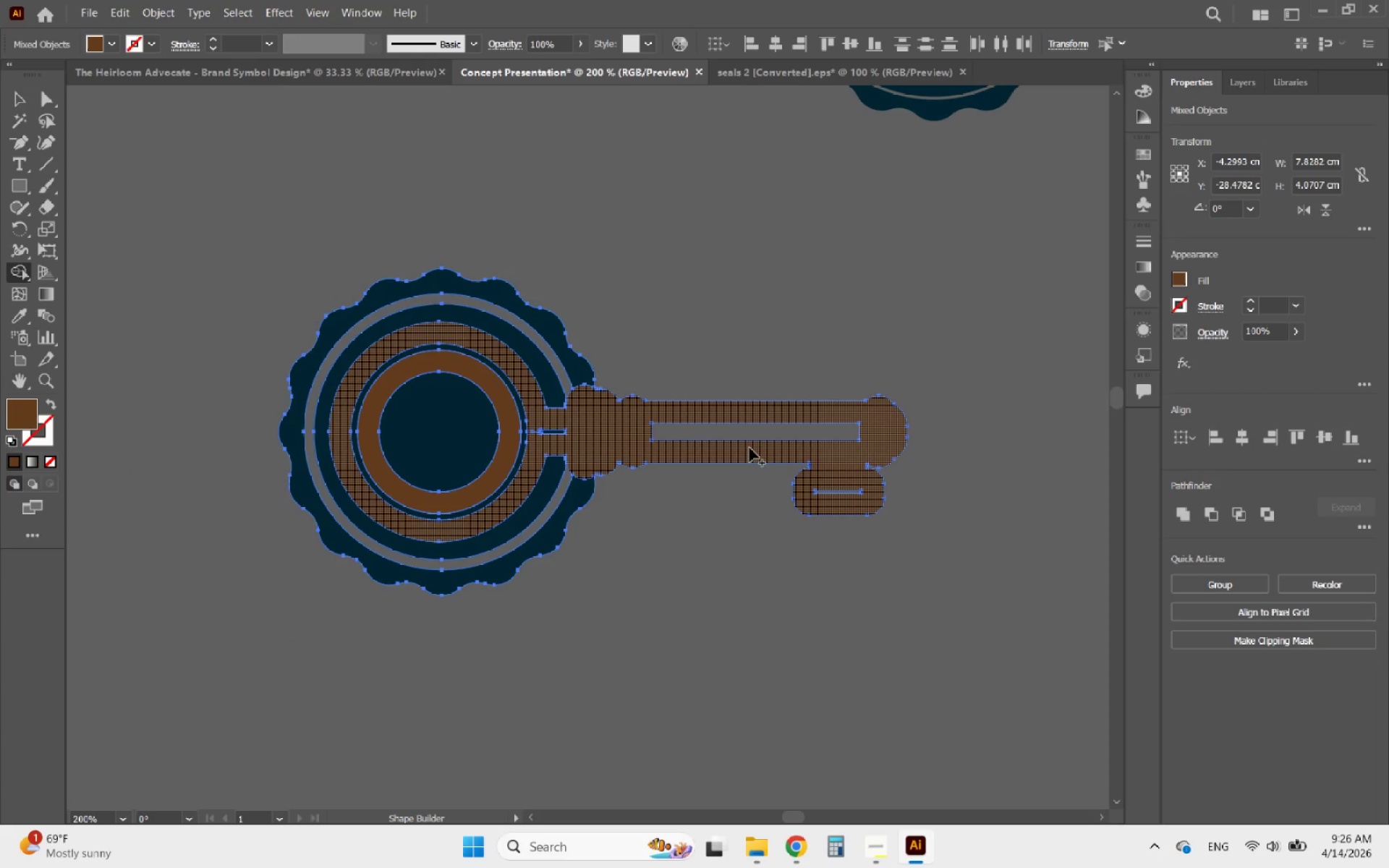 
key(Alt+AltLeft)
 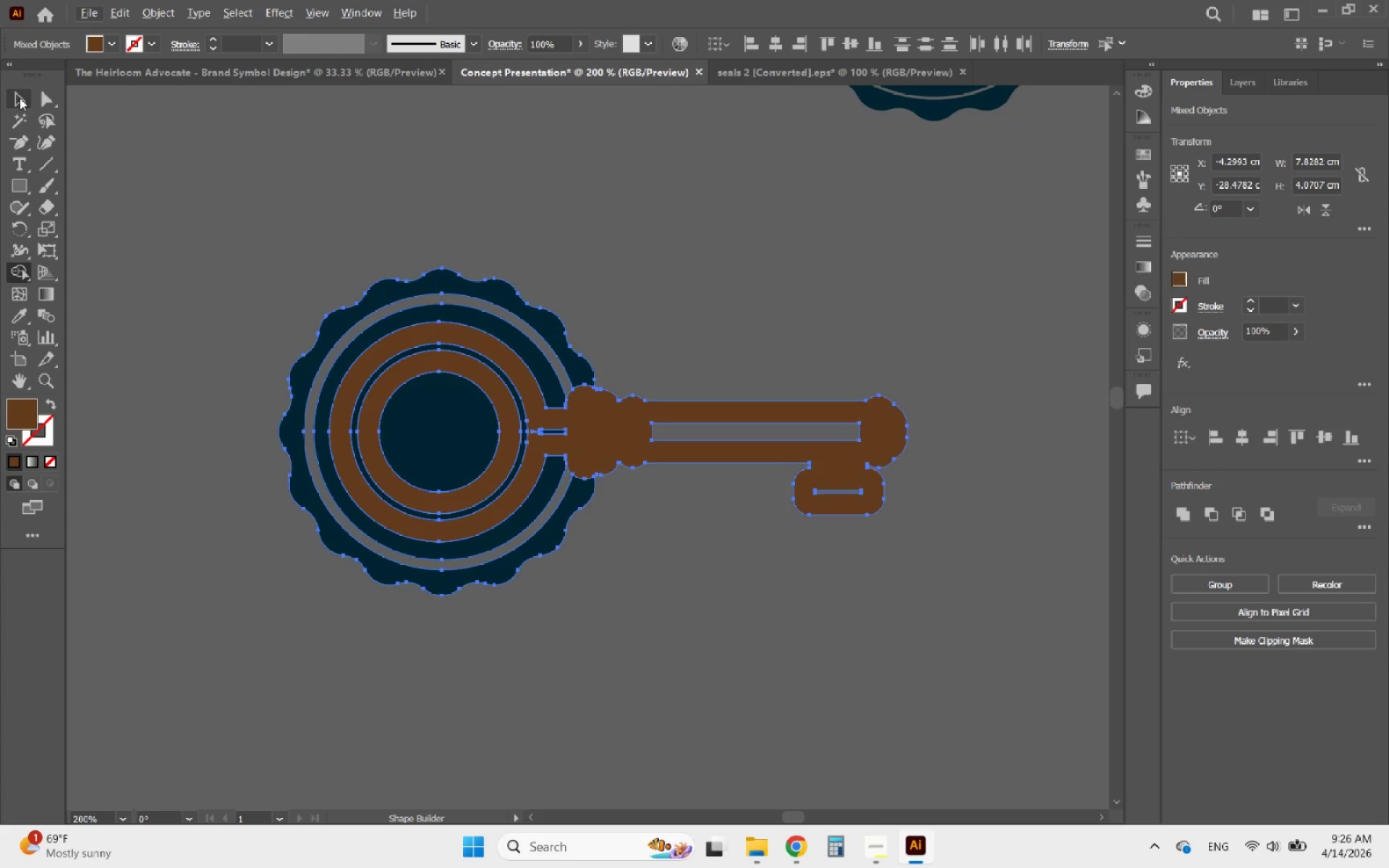 
double_click([275, 208])
 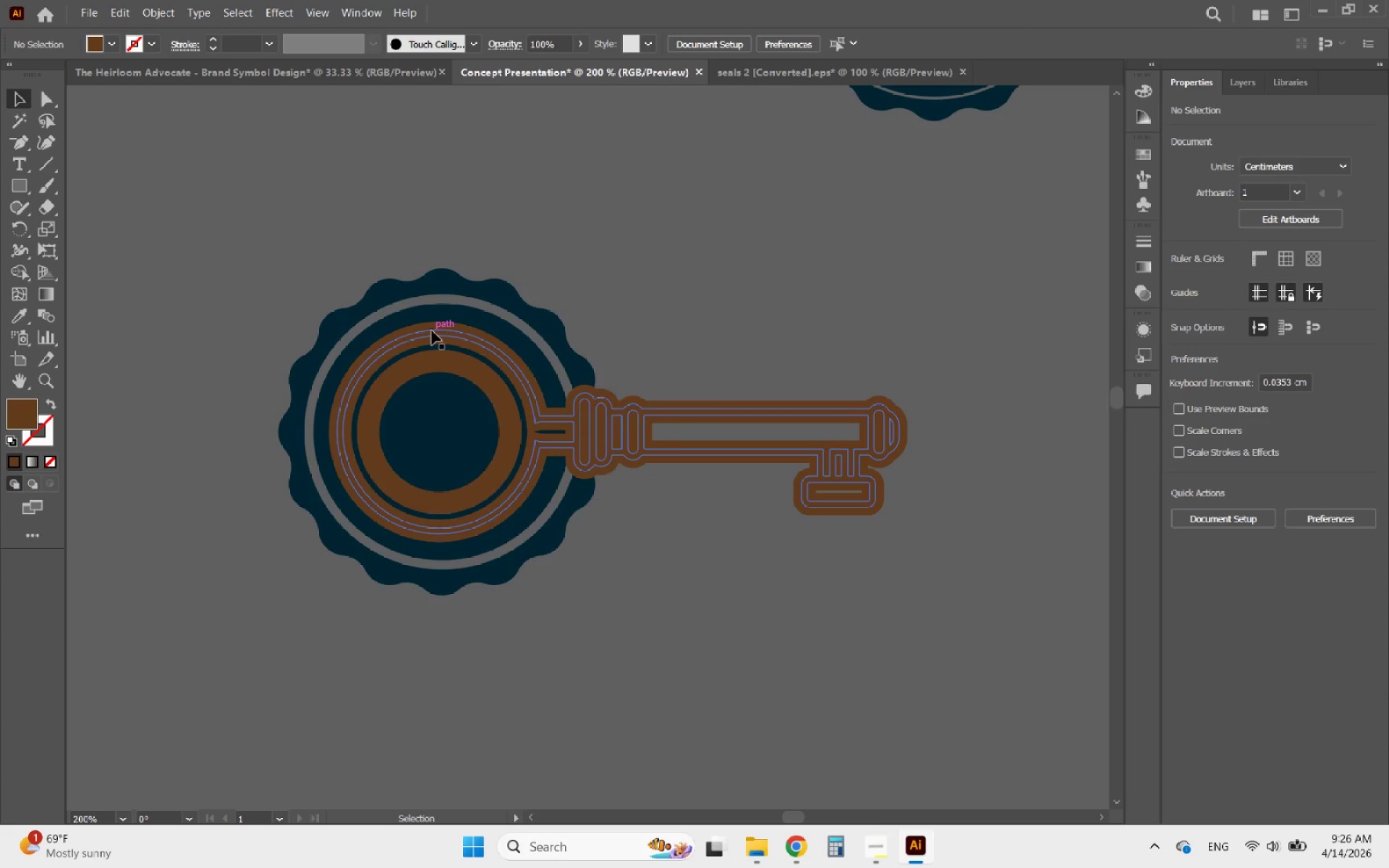 
left_click([432, 331])
 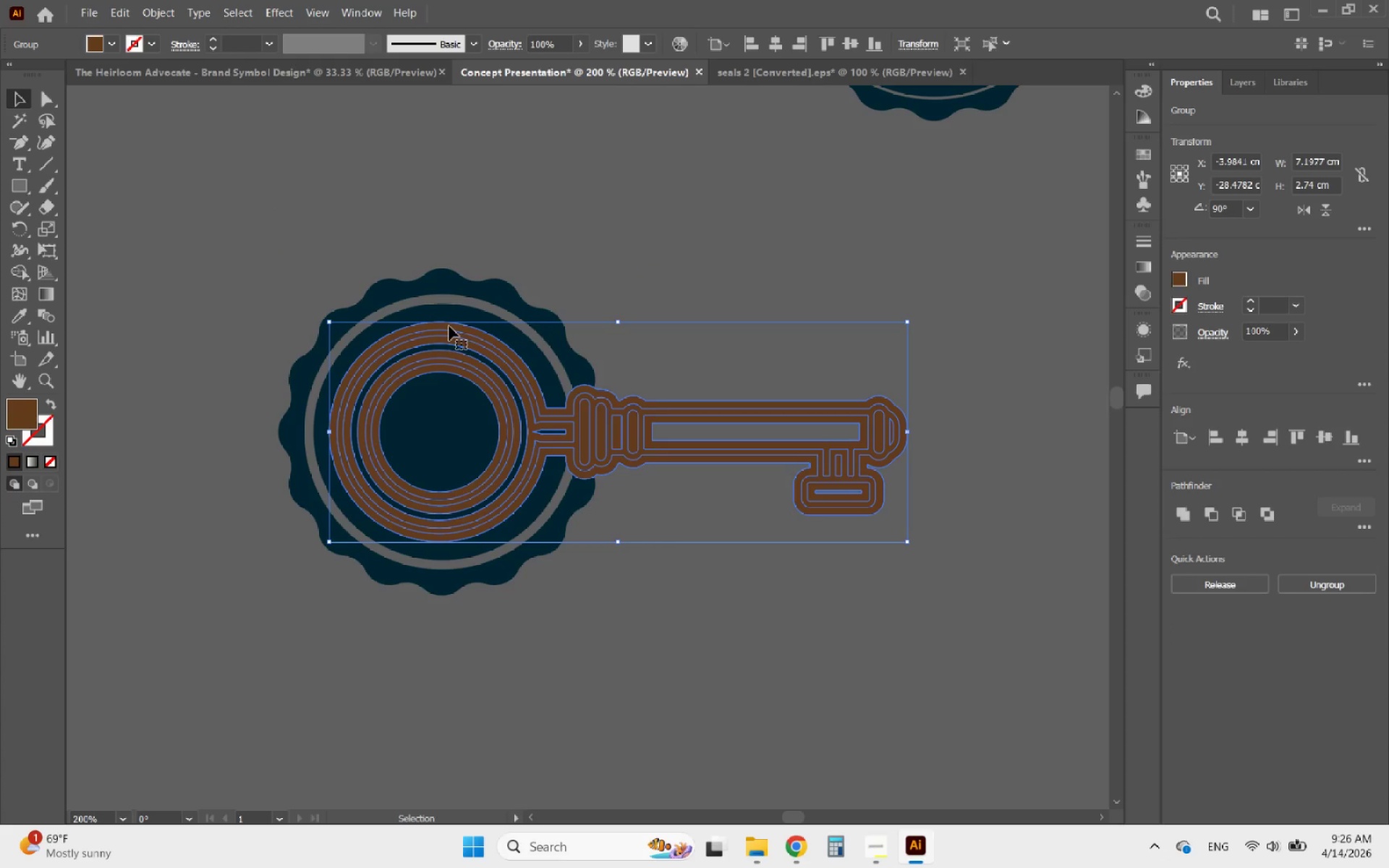 
double_click([449, 326])
 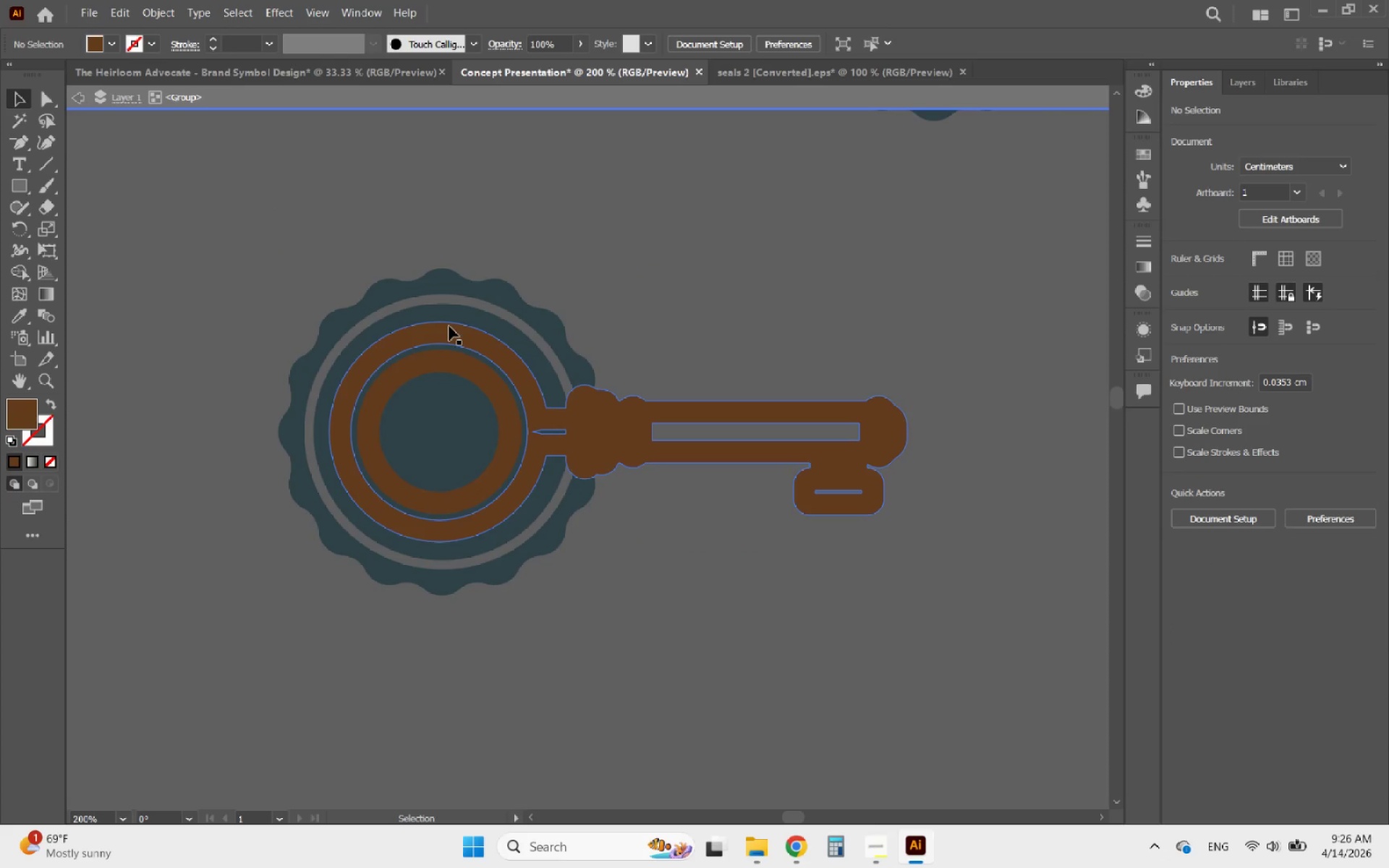 
triple_click([449, 326])
 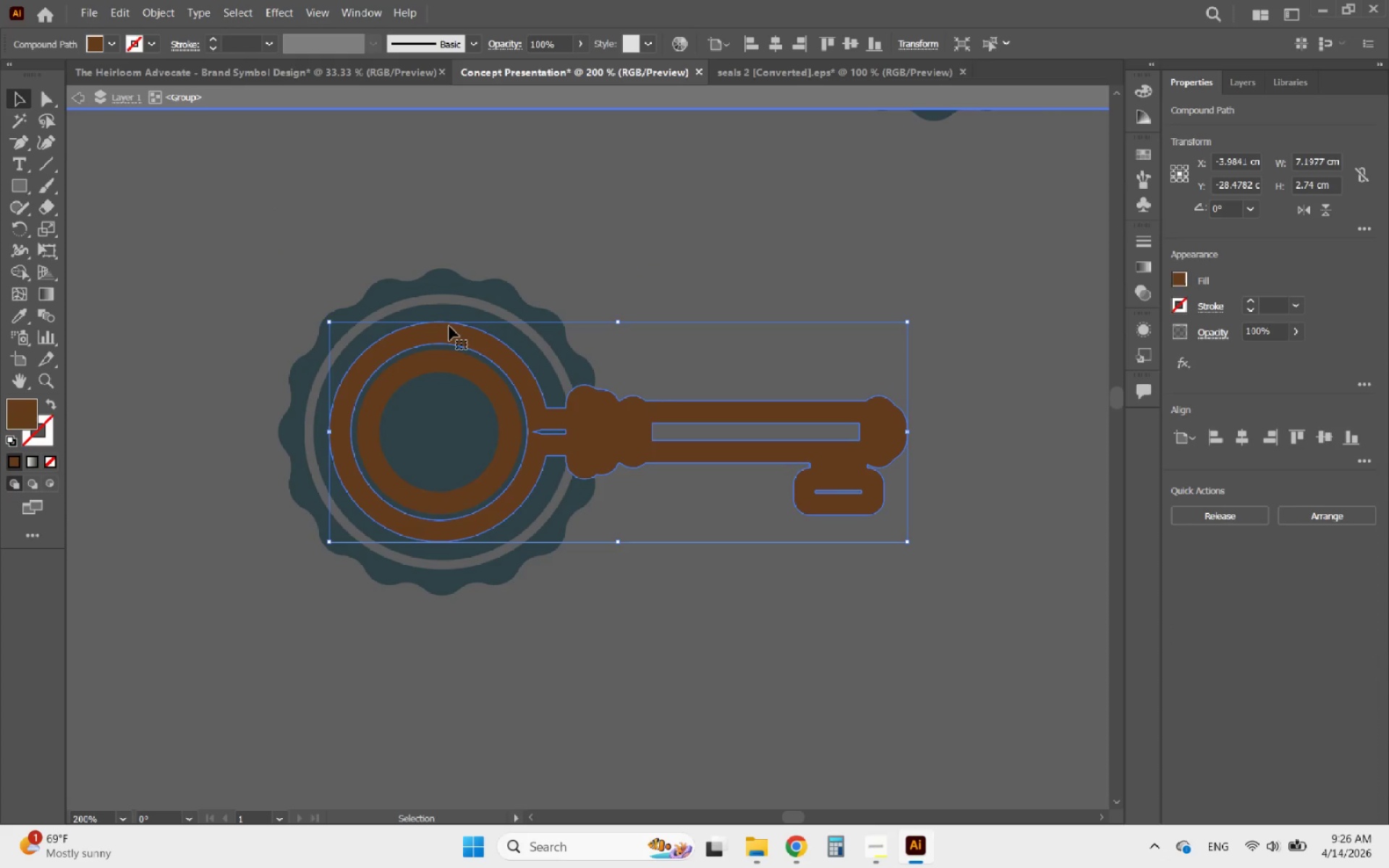 
key(Delete)
 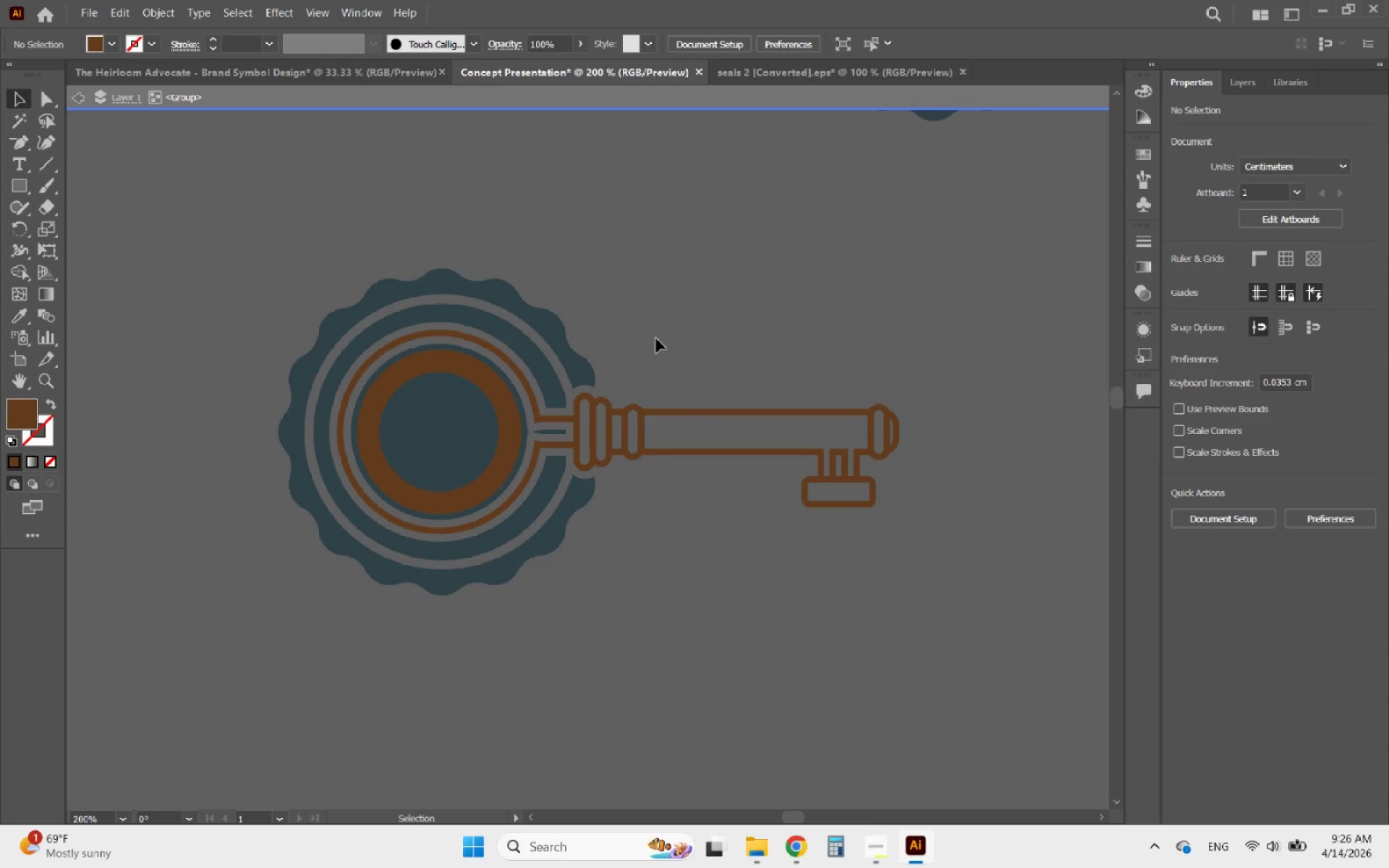 
double_click([656, 339])
 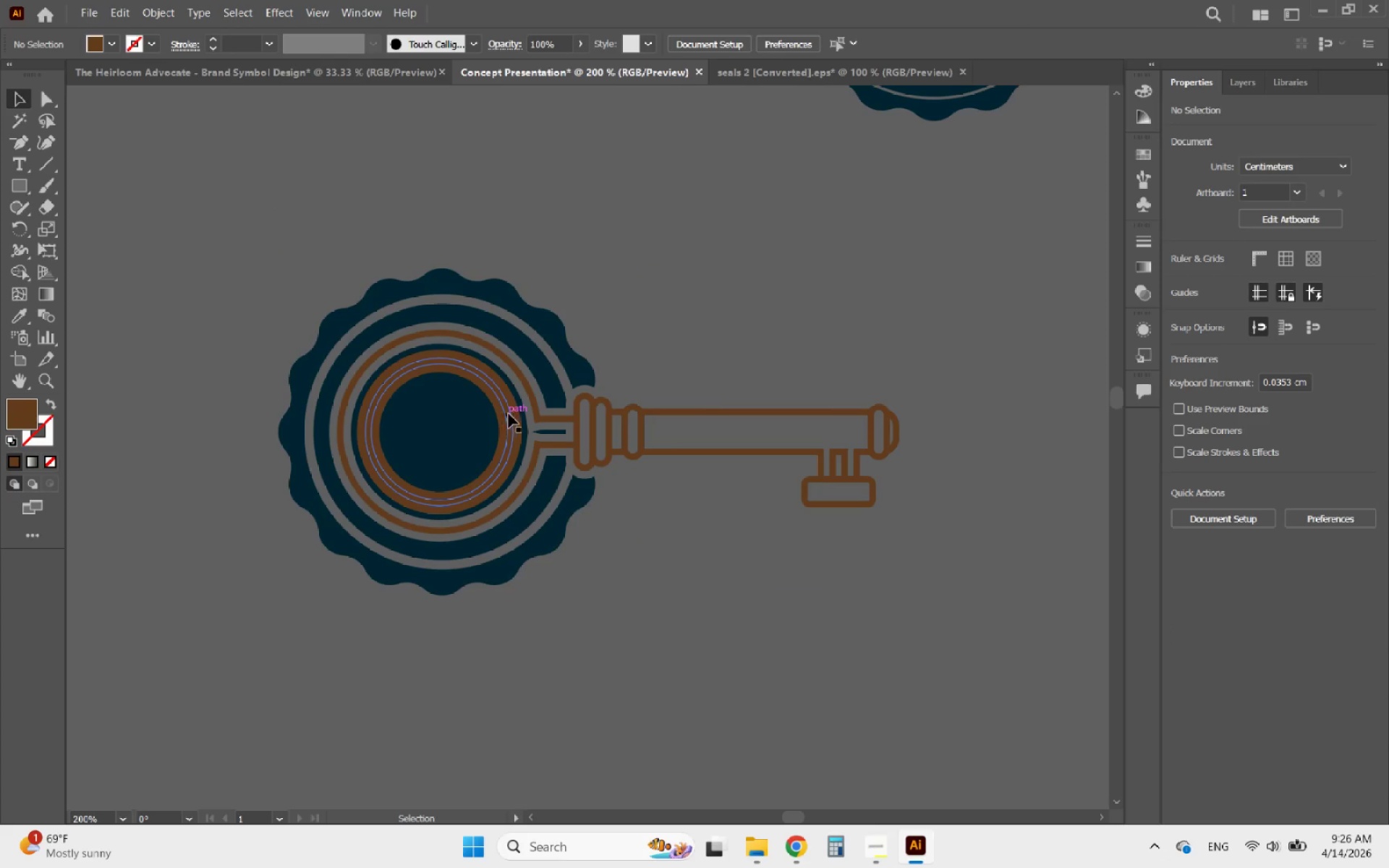 
left_click([516, 412])
 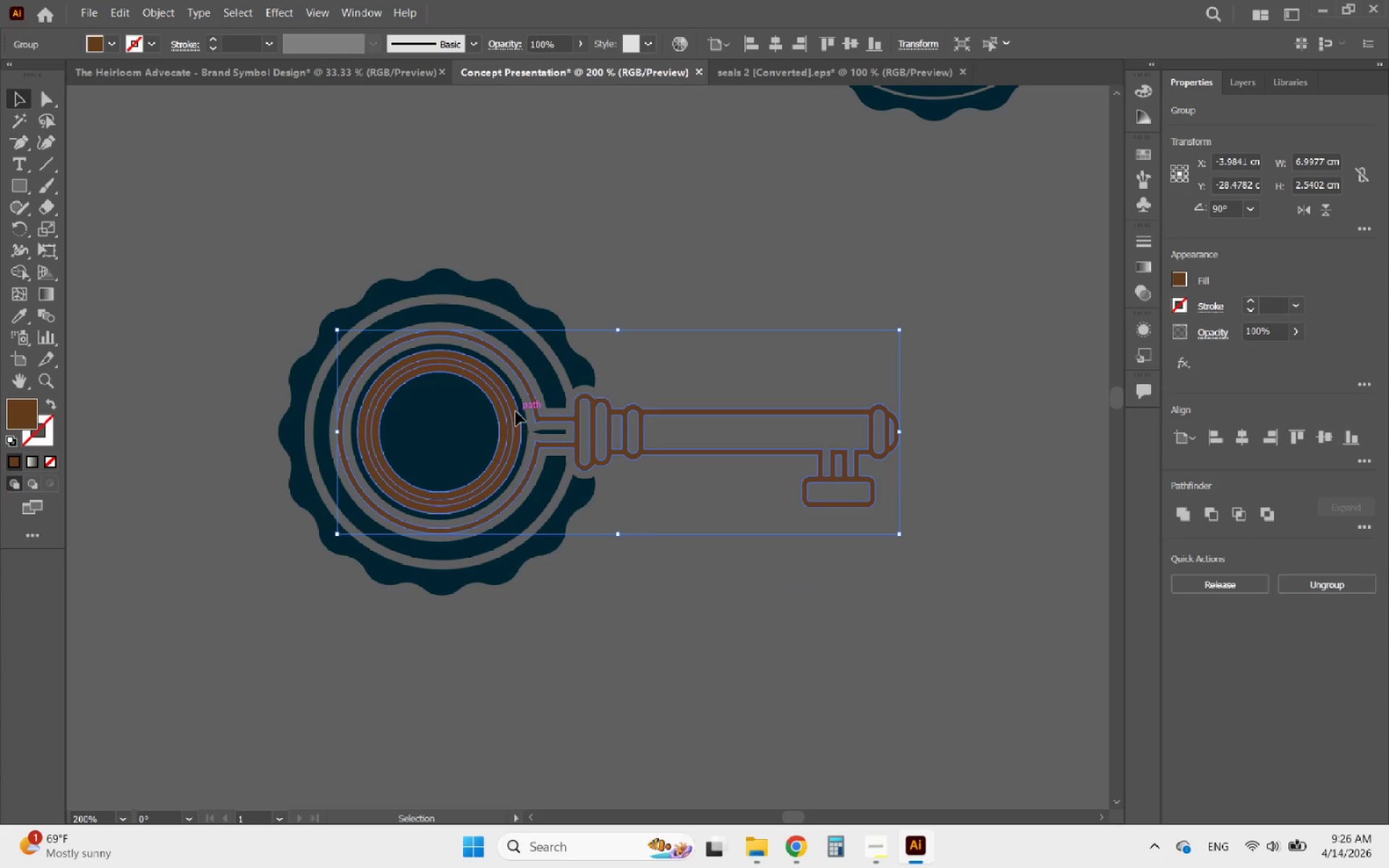 
double_click([516, 412])
 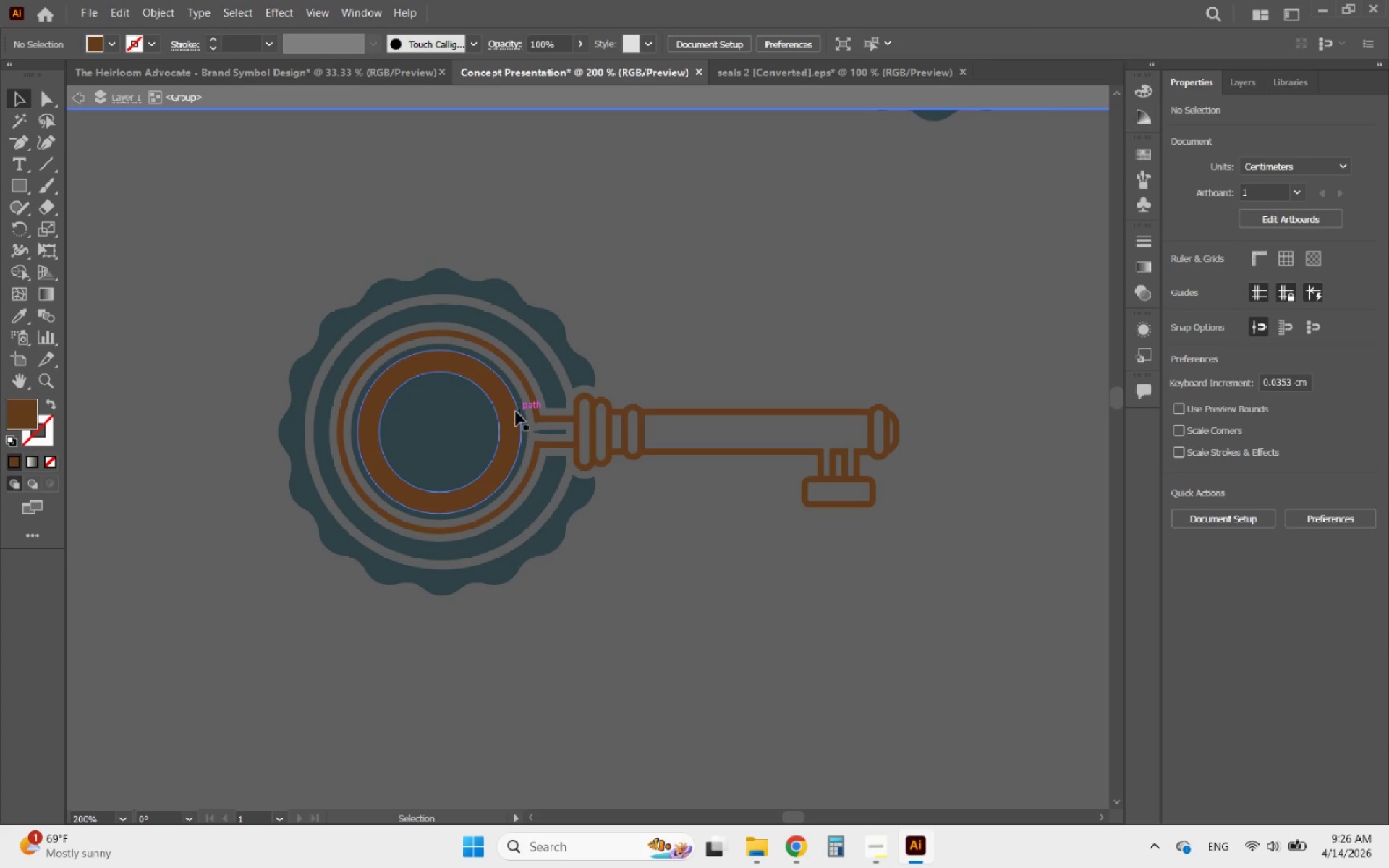 
left_click([516, 412])
 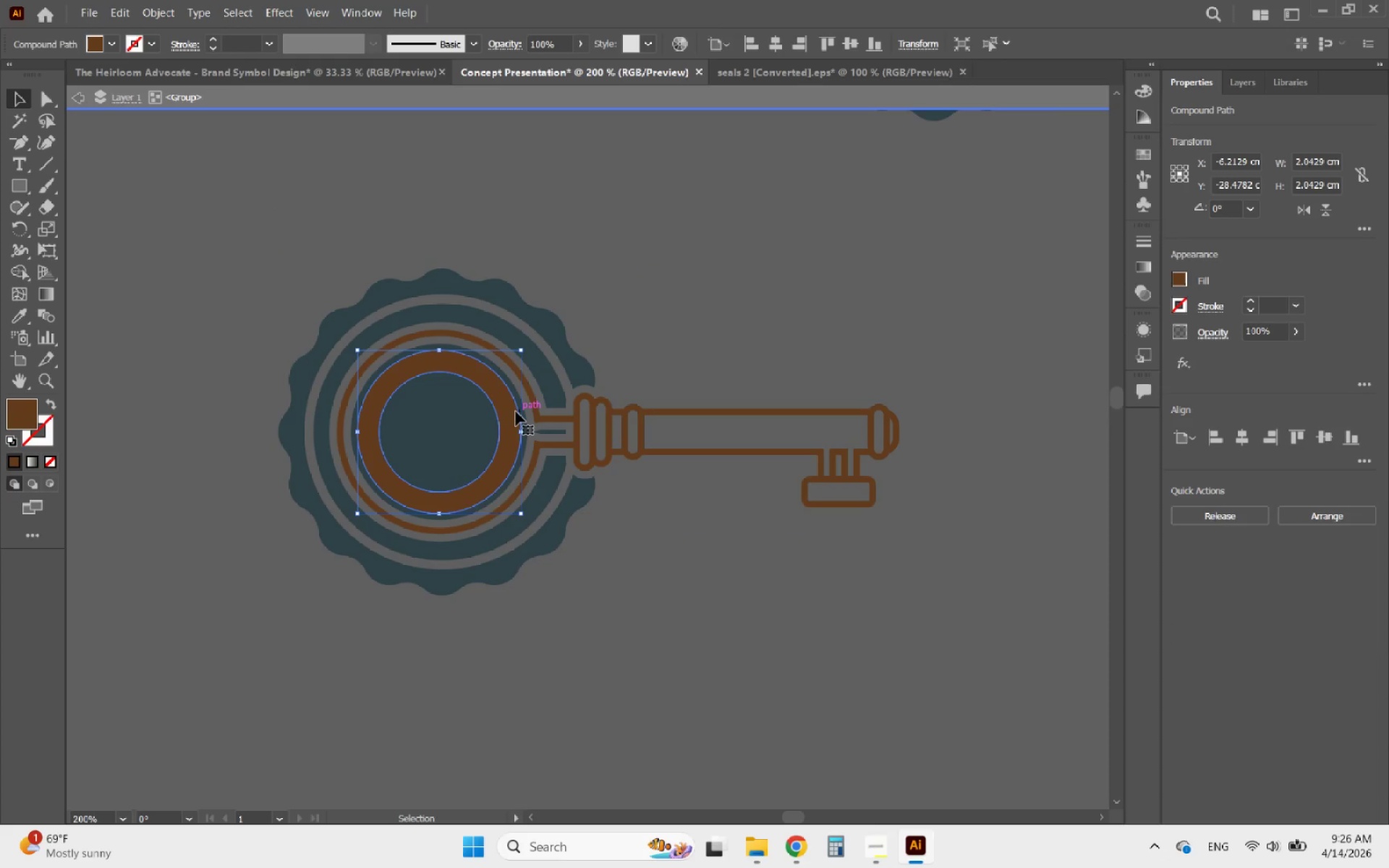 
key(Delete)
 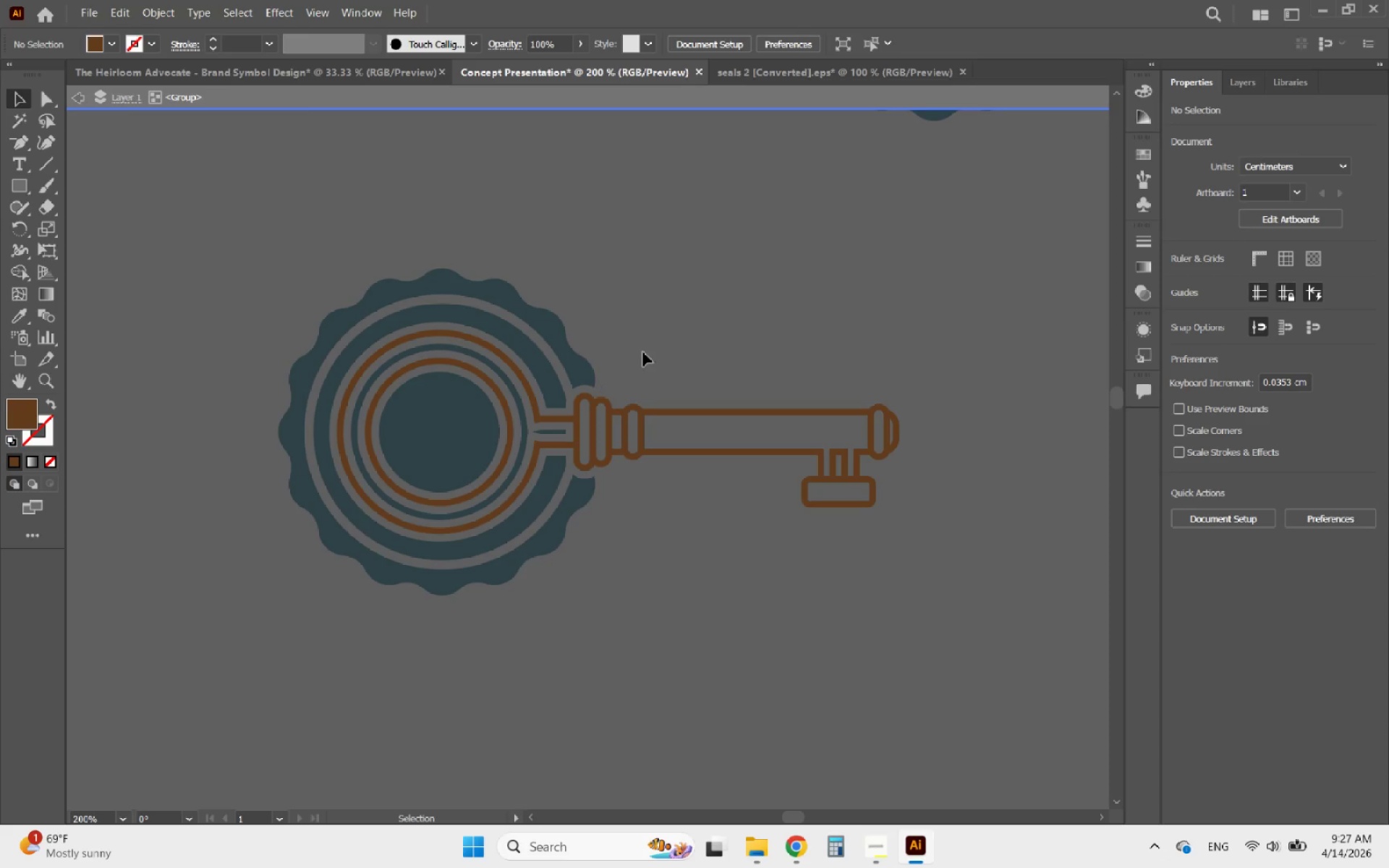 
double_click([650, 350])
 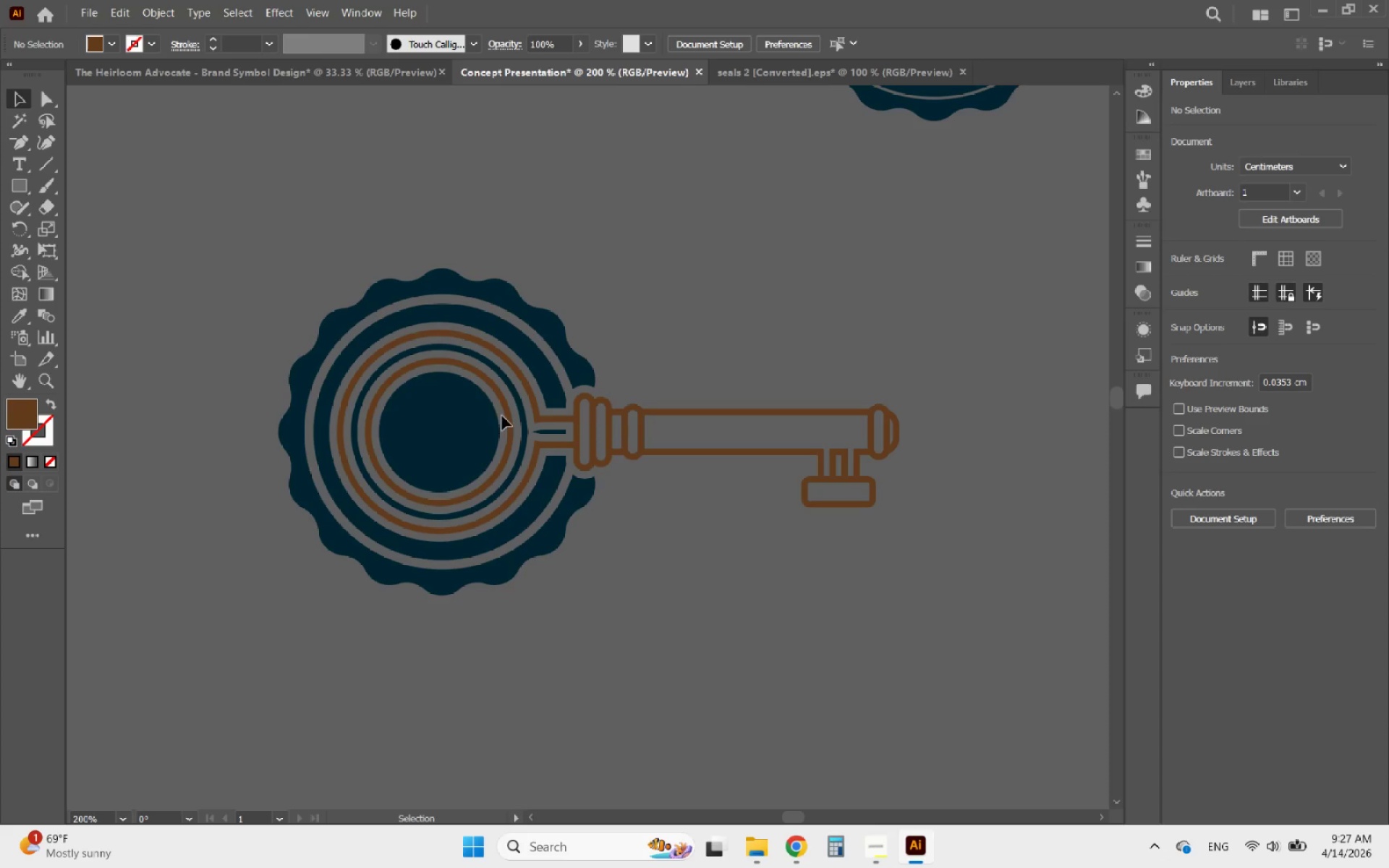 
left_click([480, 416])
 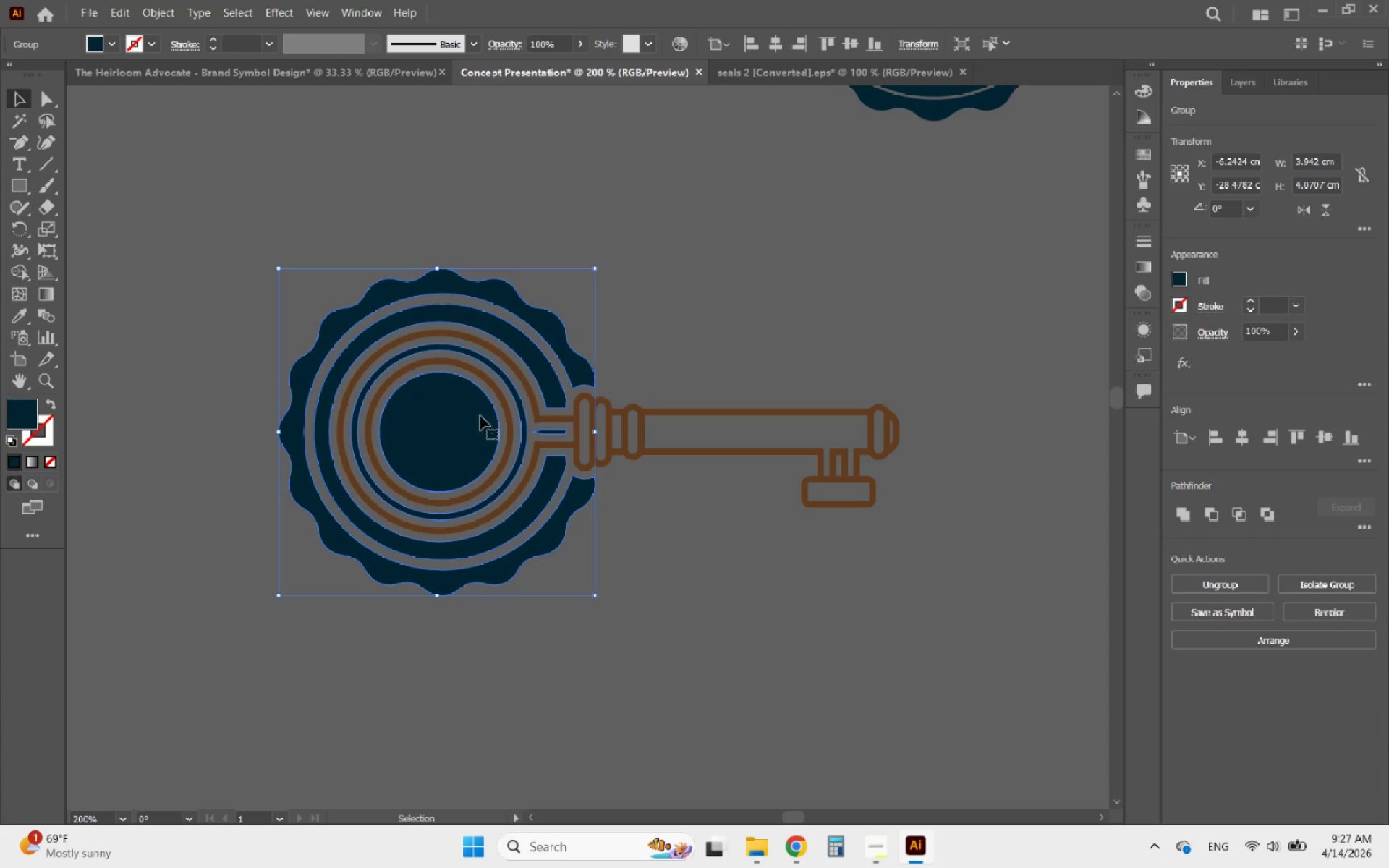 
double_click([480, 416])
 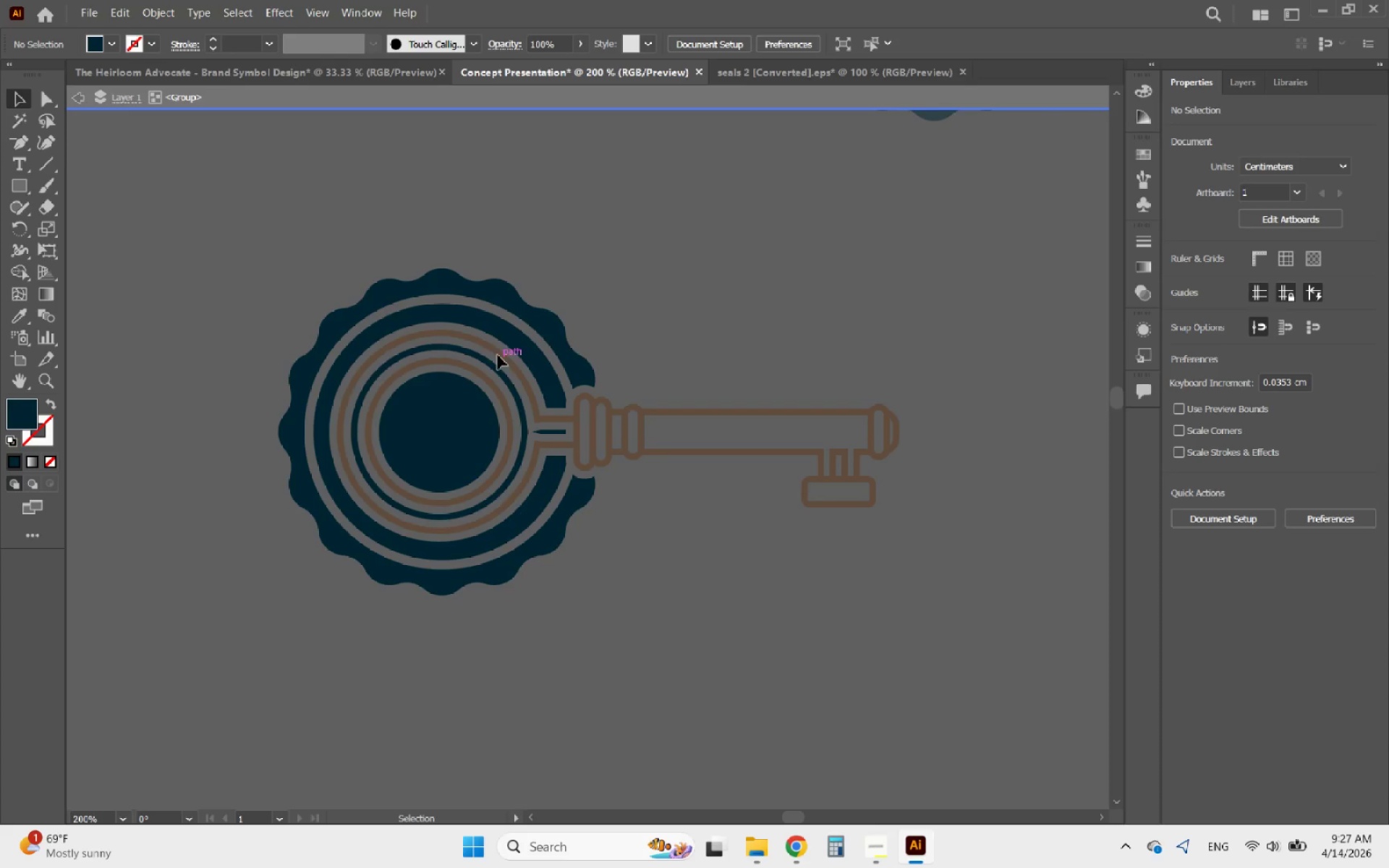 
left_click([490, 362])
 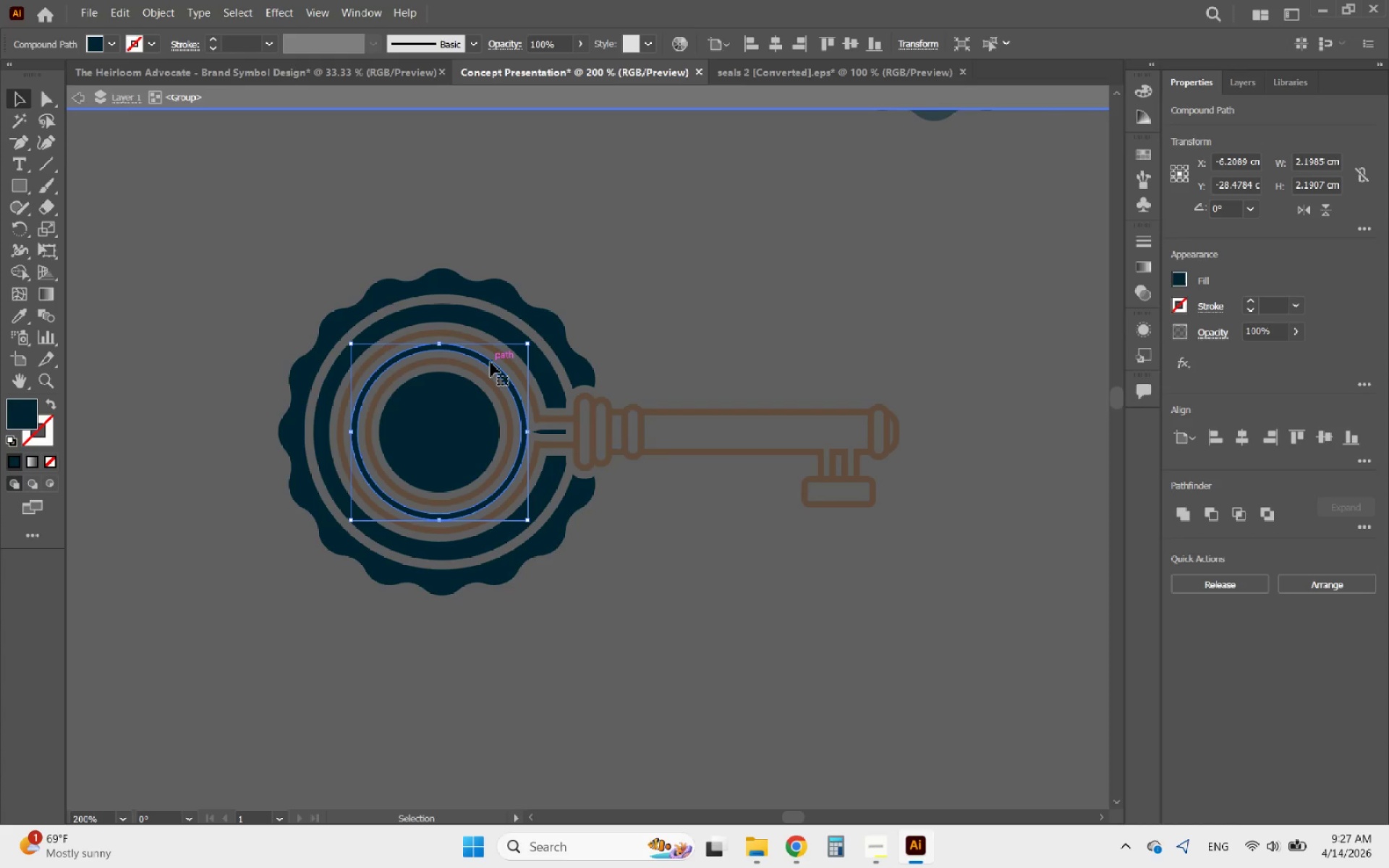 
key(Delete)
 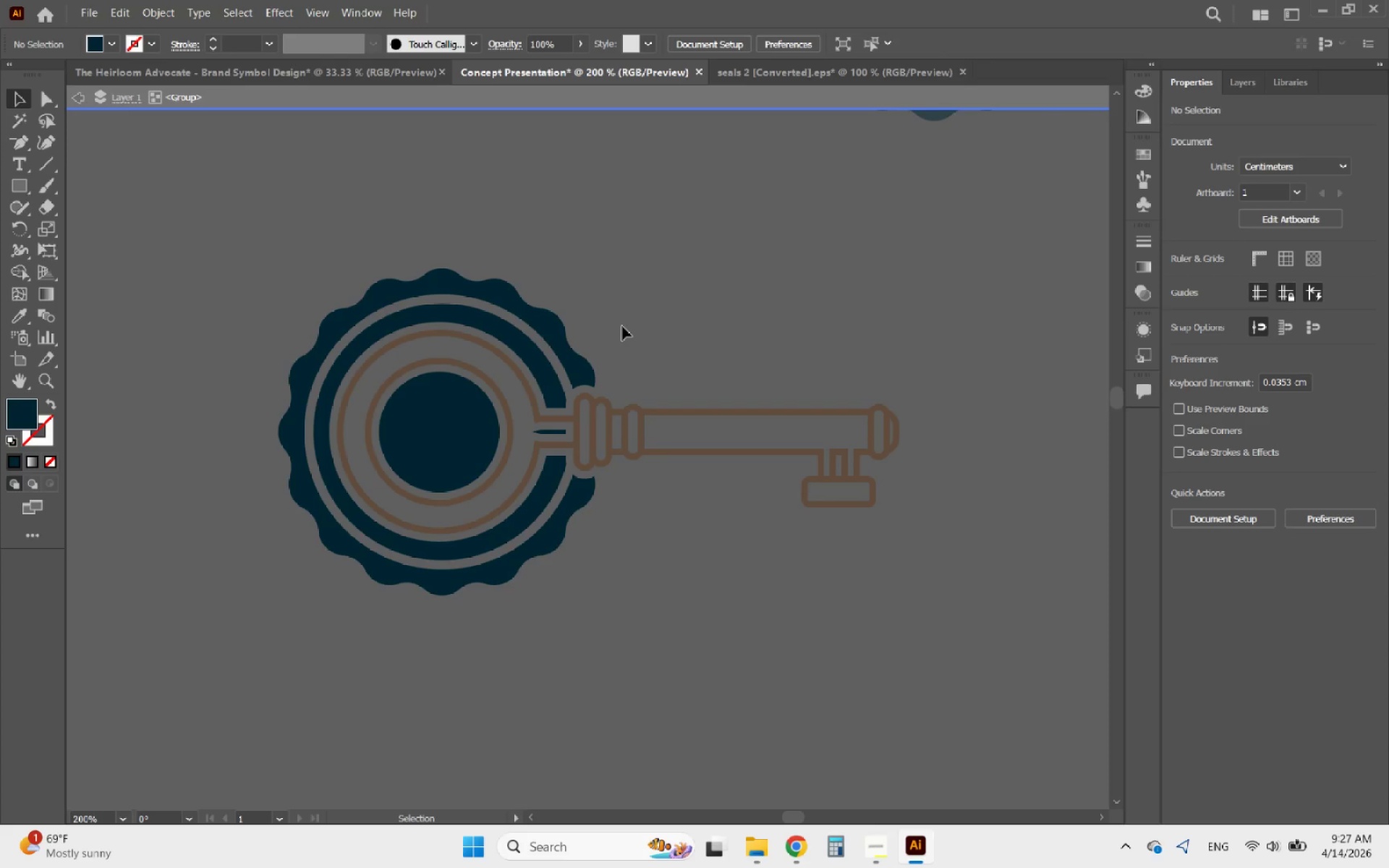 
double_click([622, 326])
 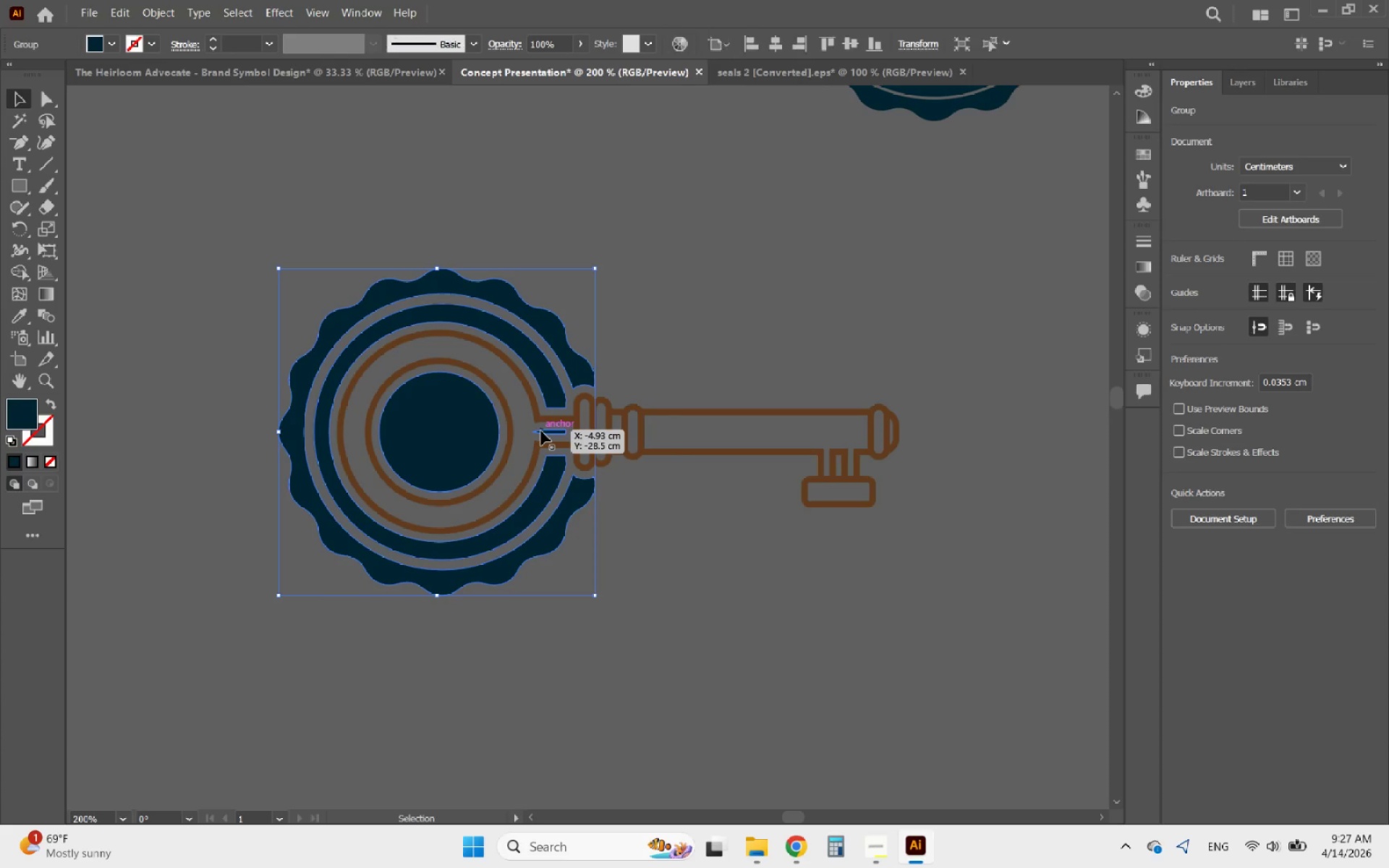 
double_click([541, 431])
 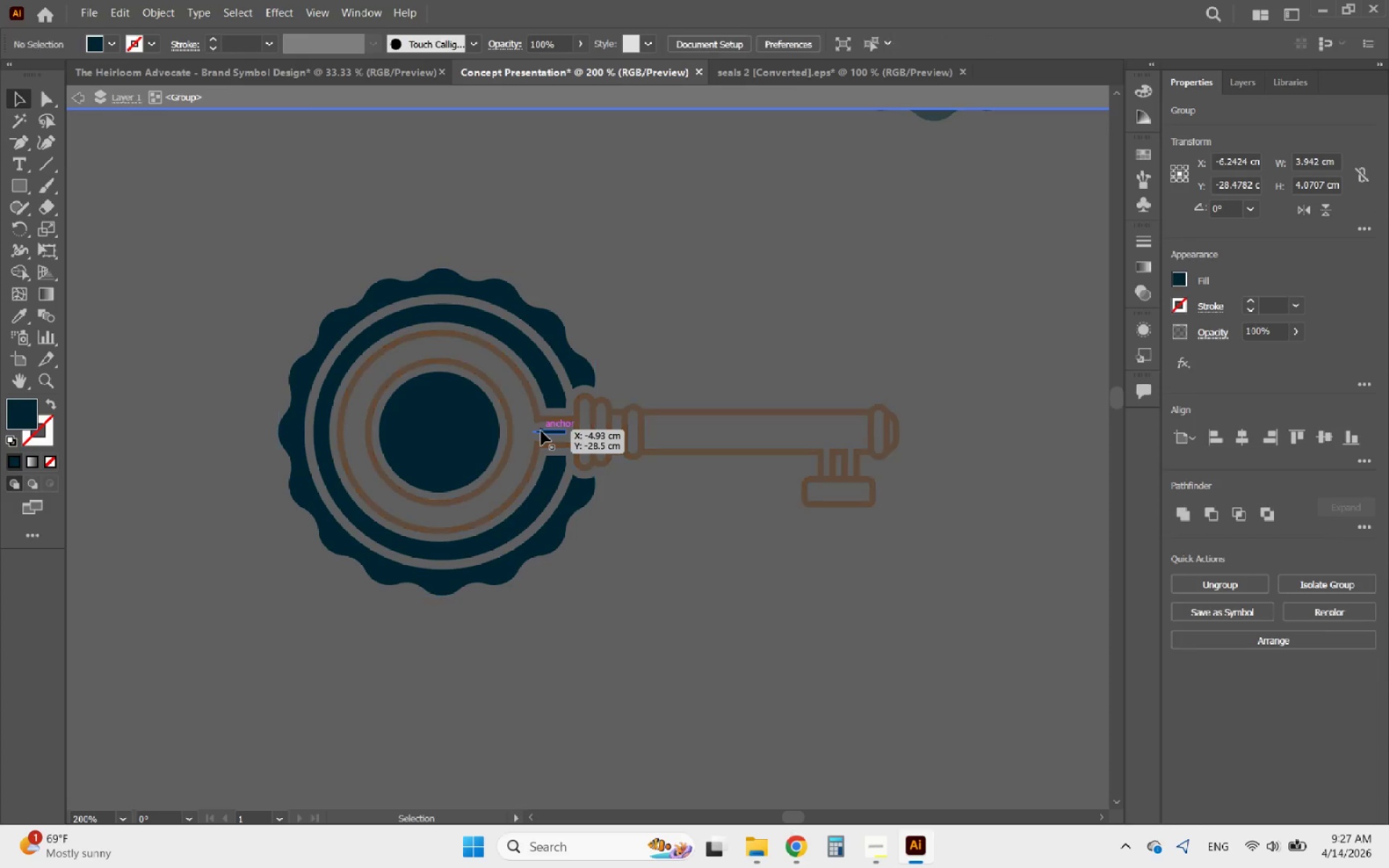 
triple_click([541, 431])
 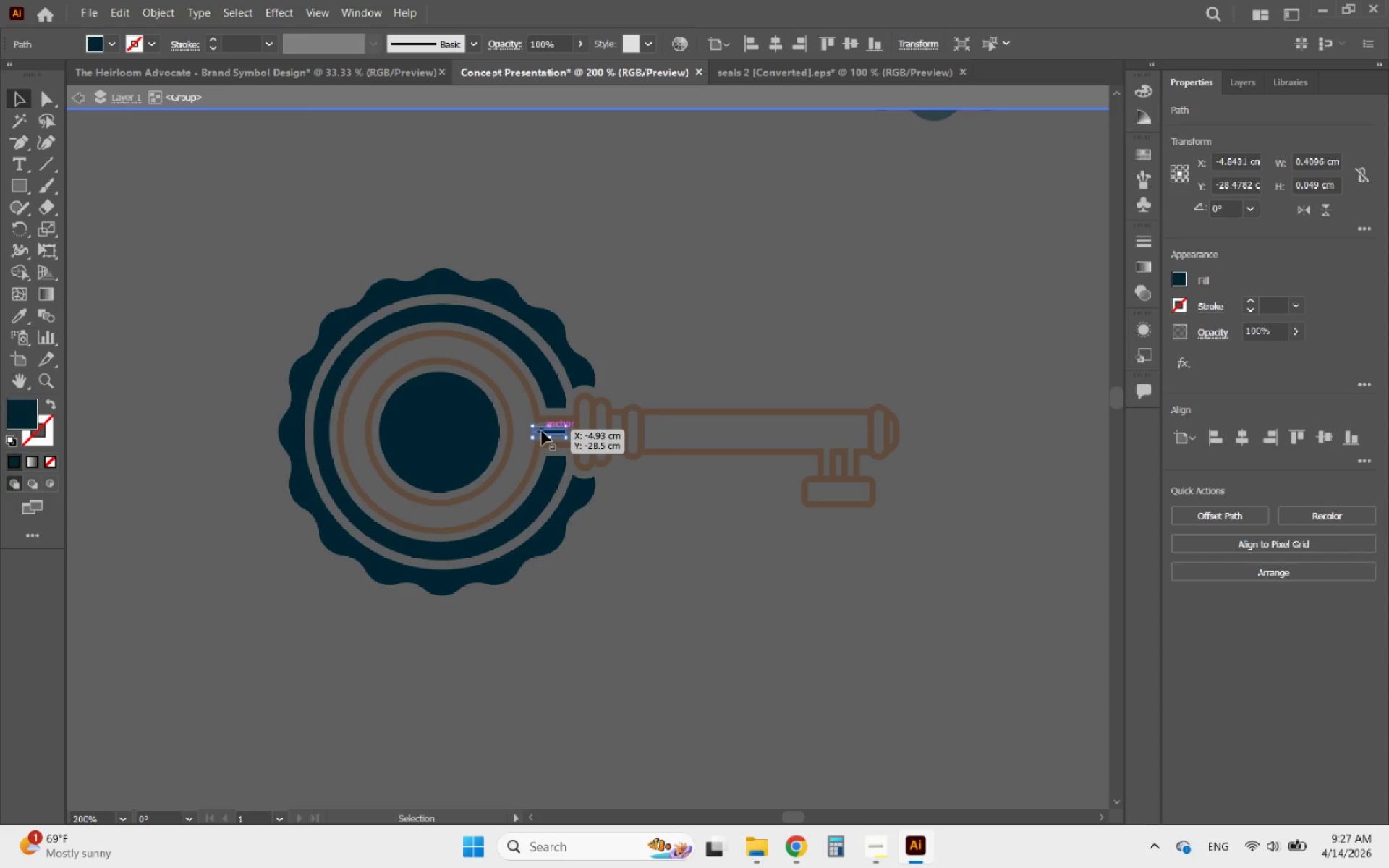 
key(Delete)
 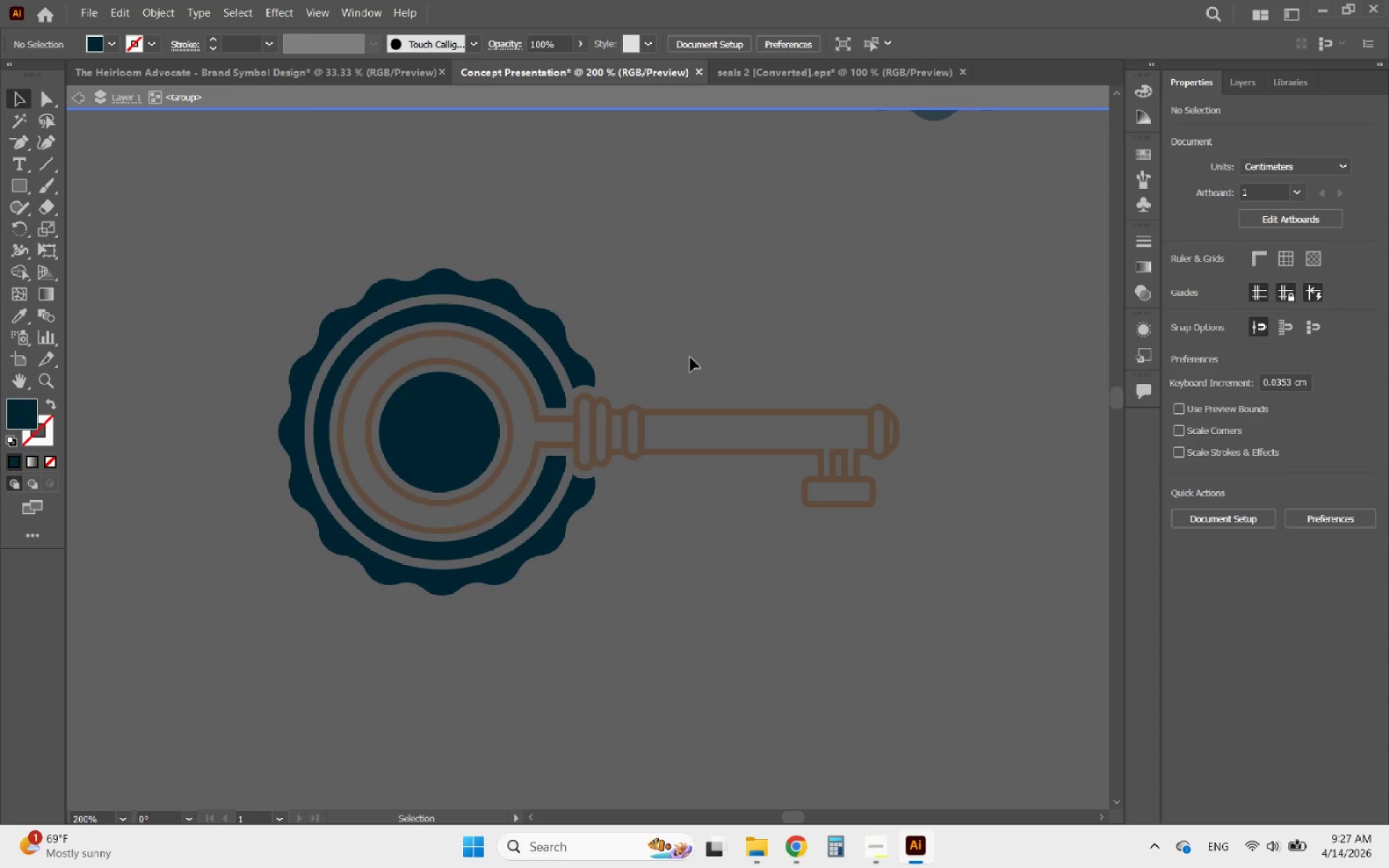 
double_click([690, 357])
 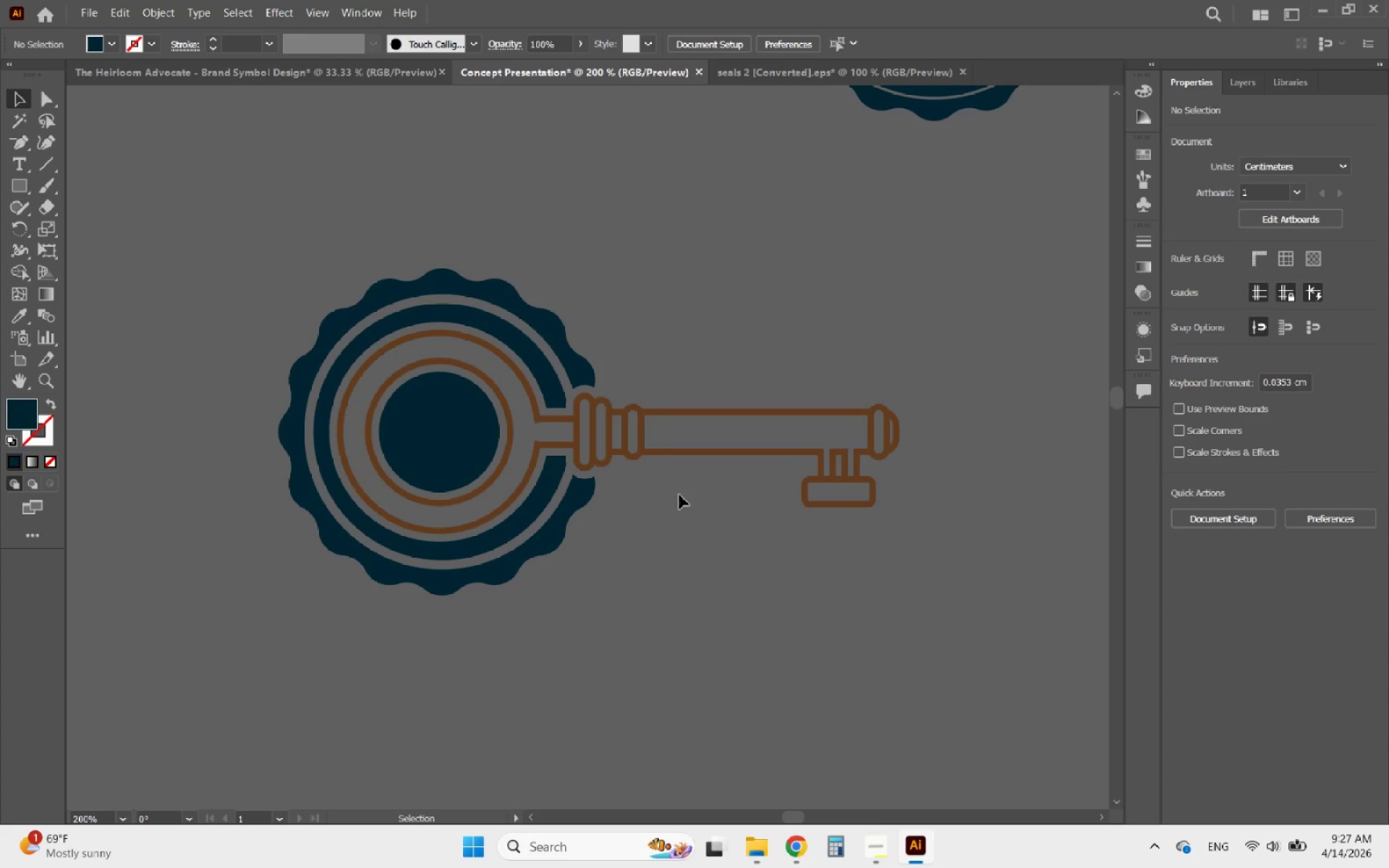 
left_click([651, 456])
 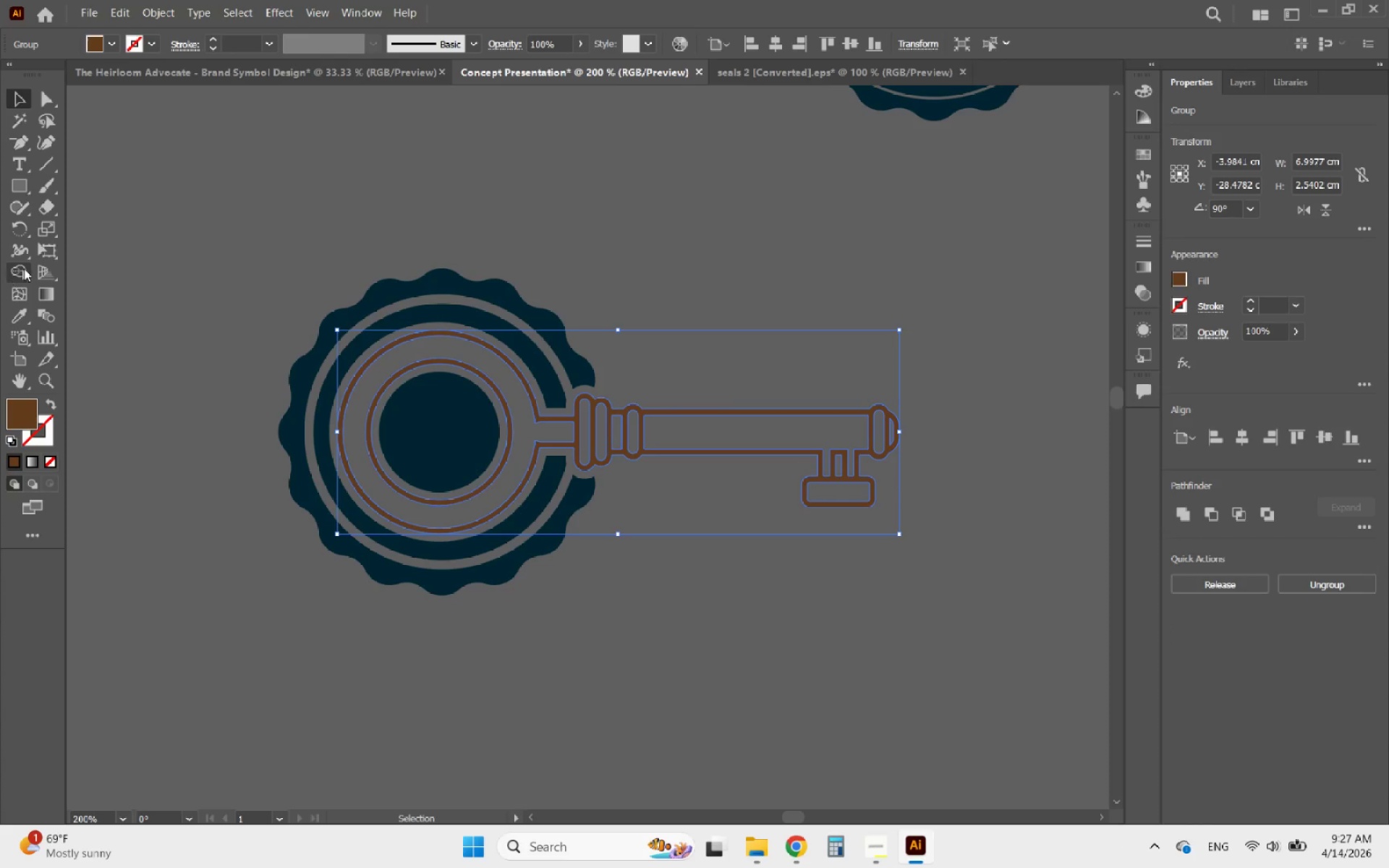 
mouse_move([18, 313])
 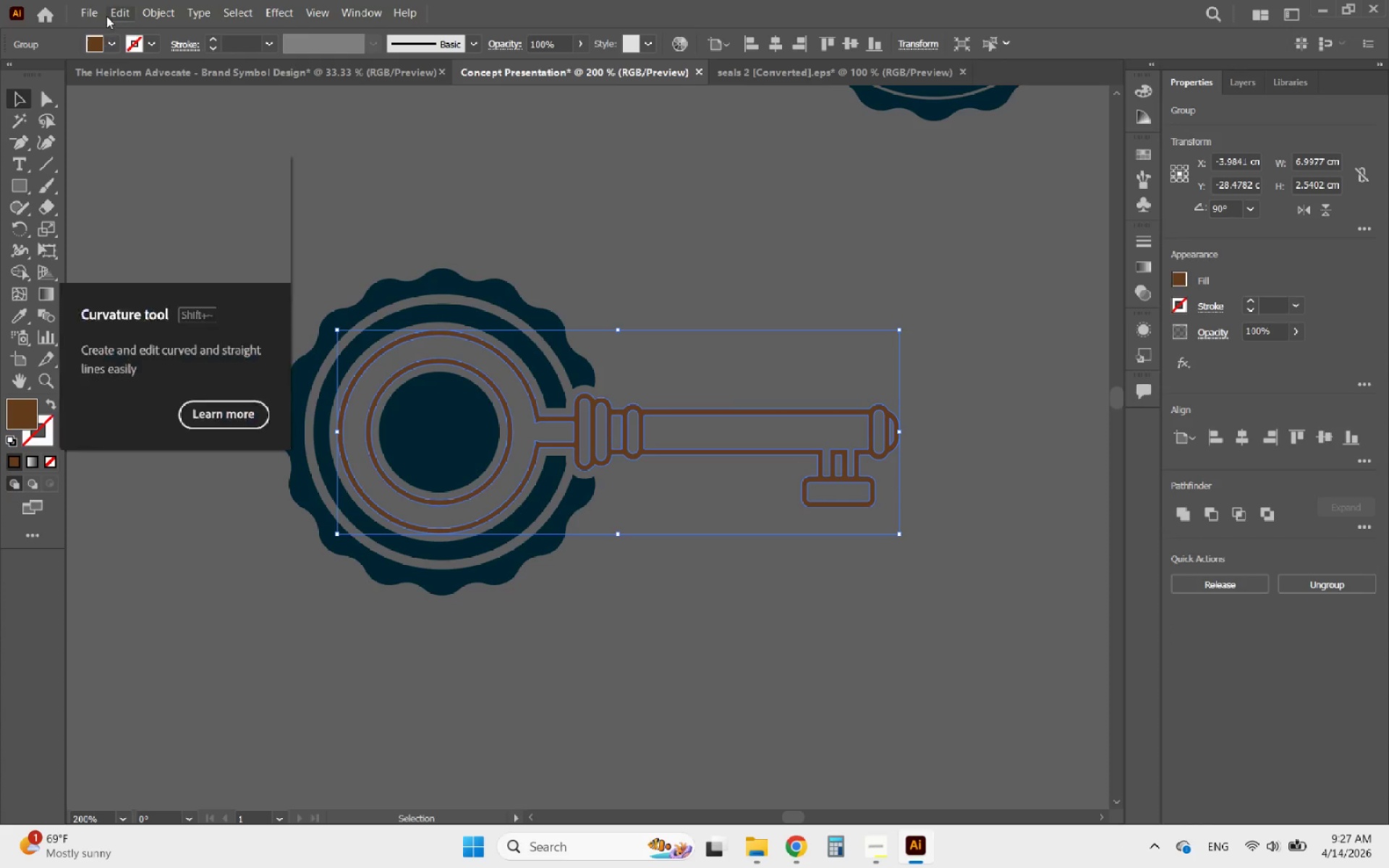 
left_click([86, 13])
 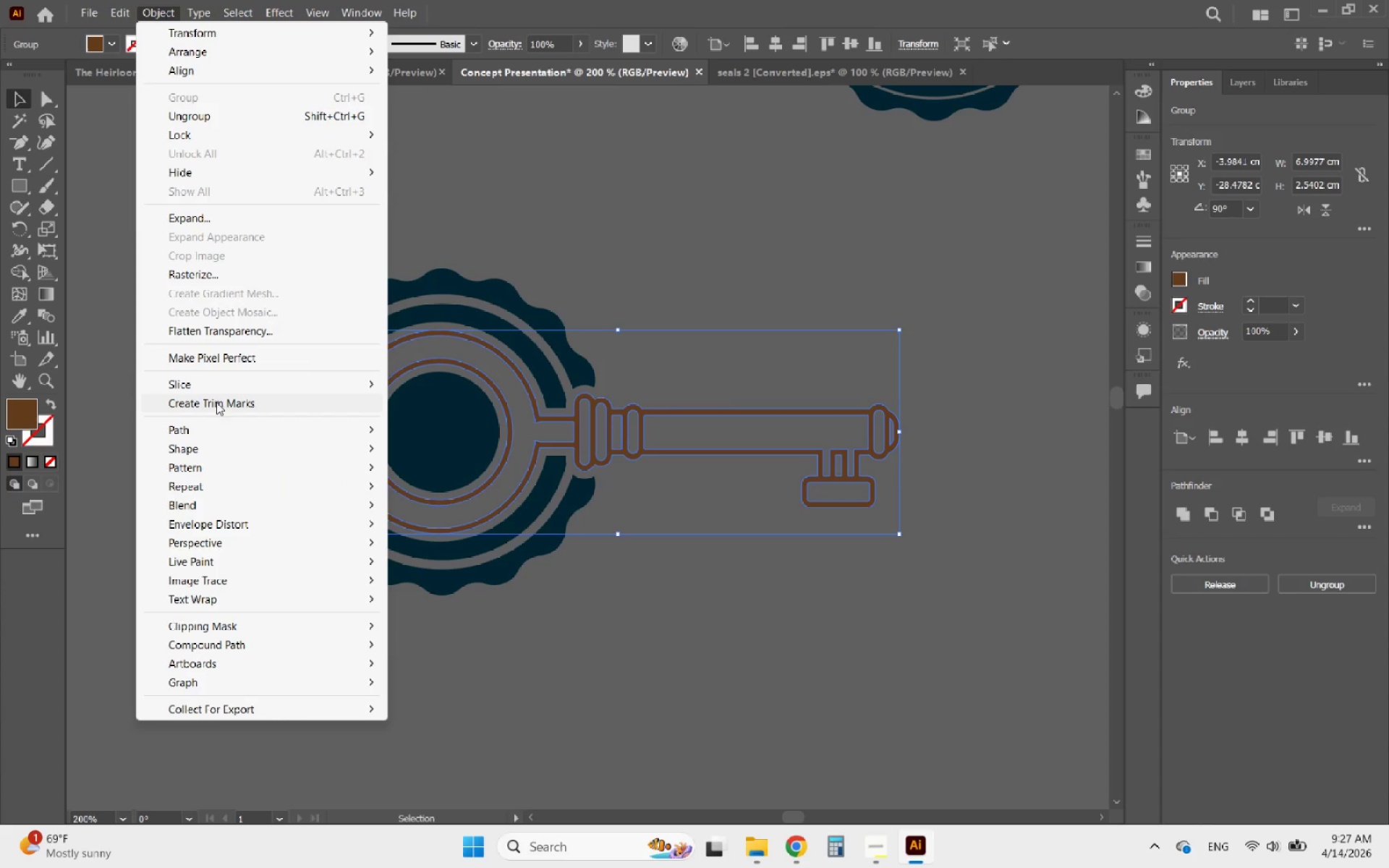 
left_click_drag(start_coordinate=[203, 424], to_coordinate=[217, 424])
 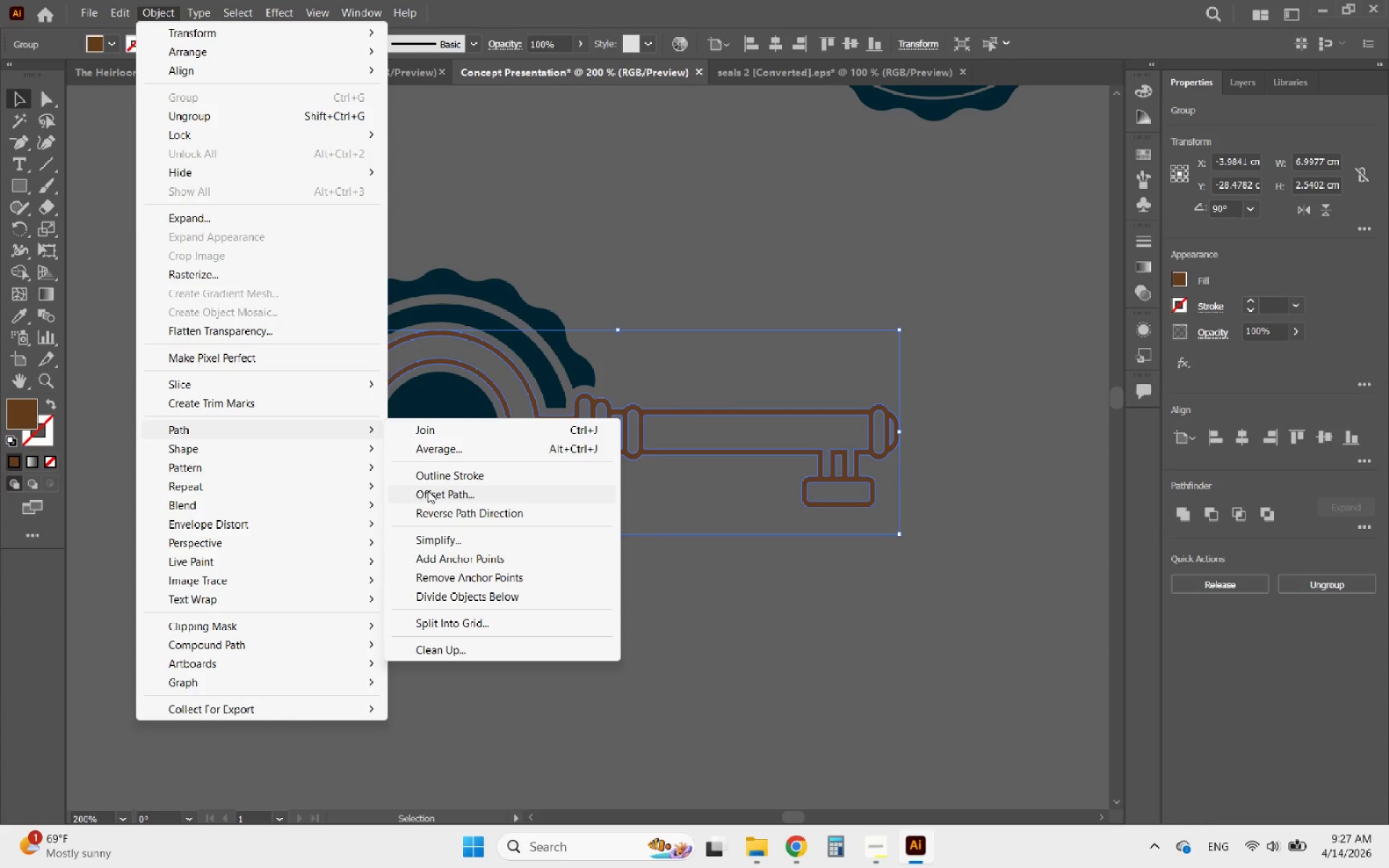 
left_click([433, 490])
 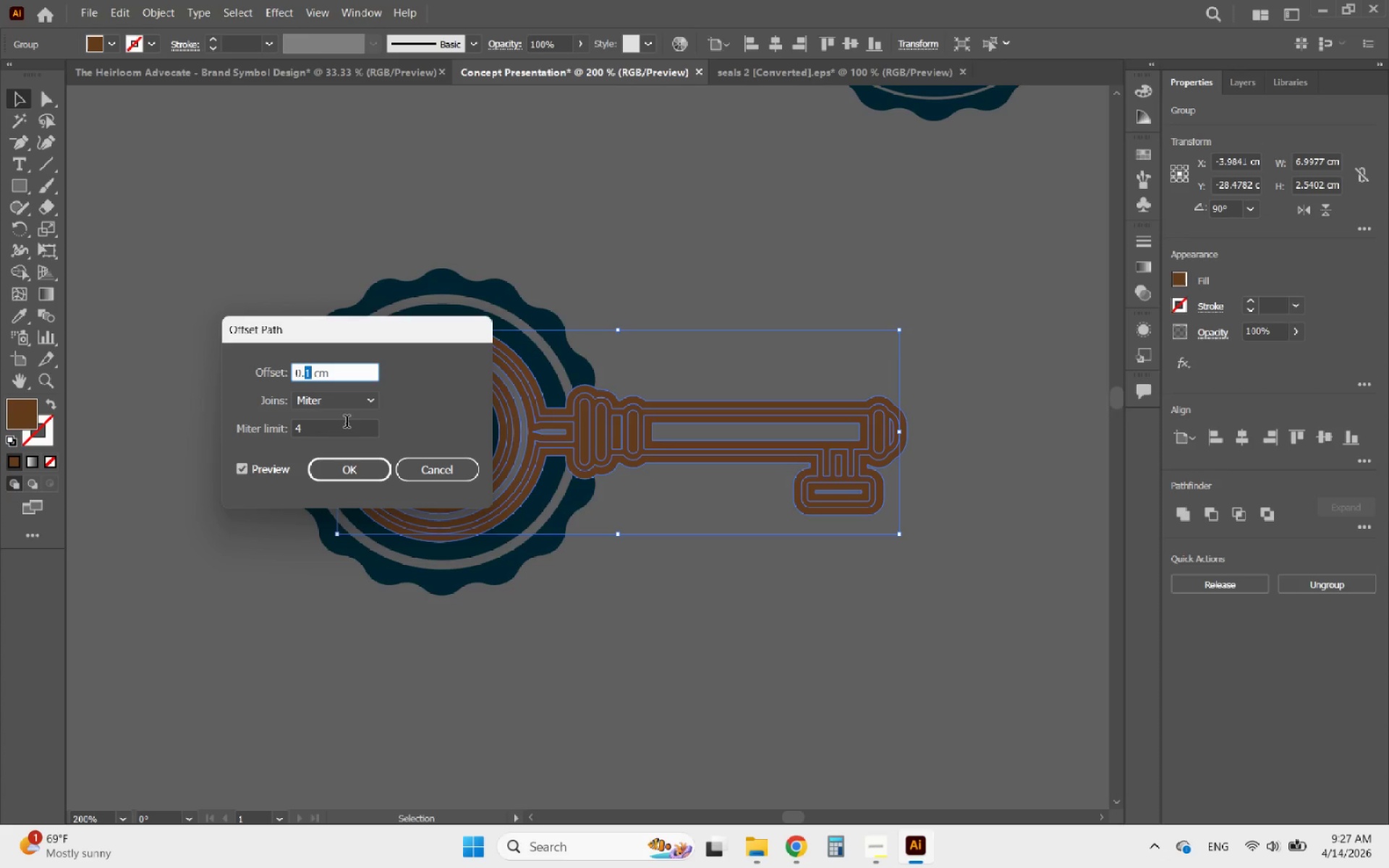 
wait(5.11)
 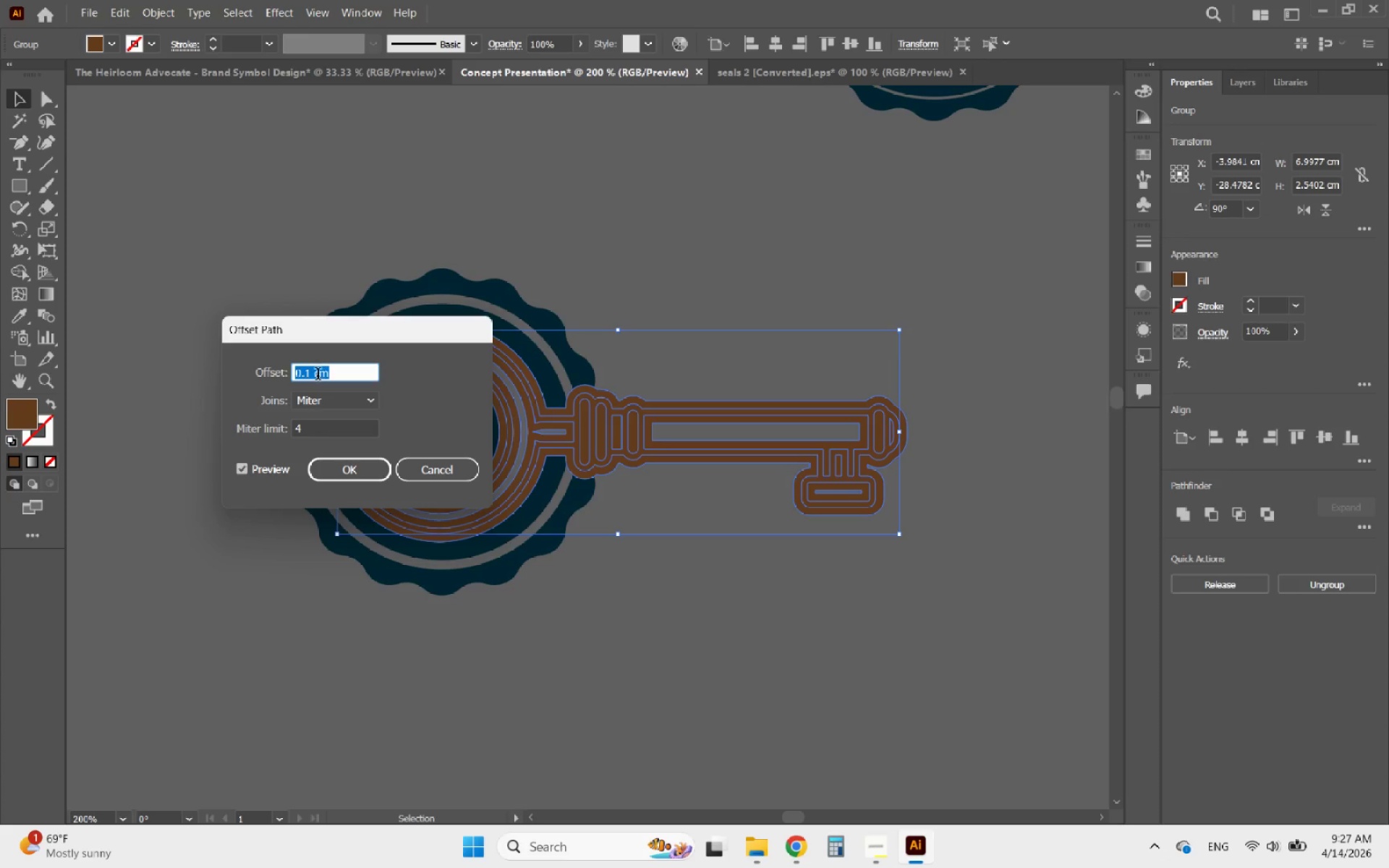 
type(02)
 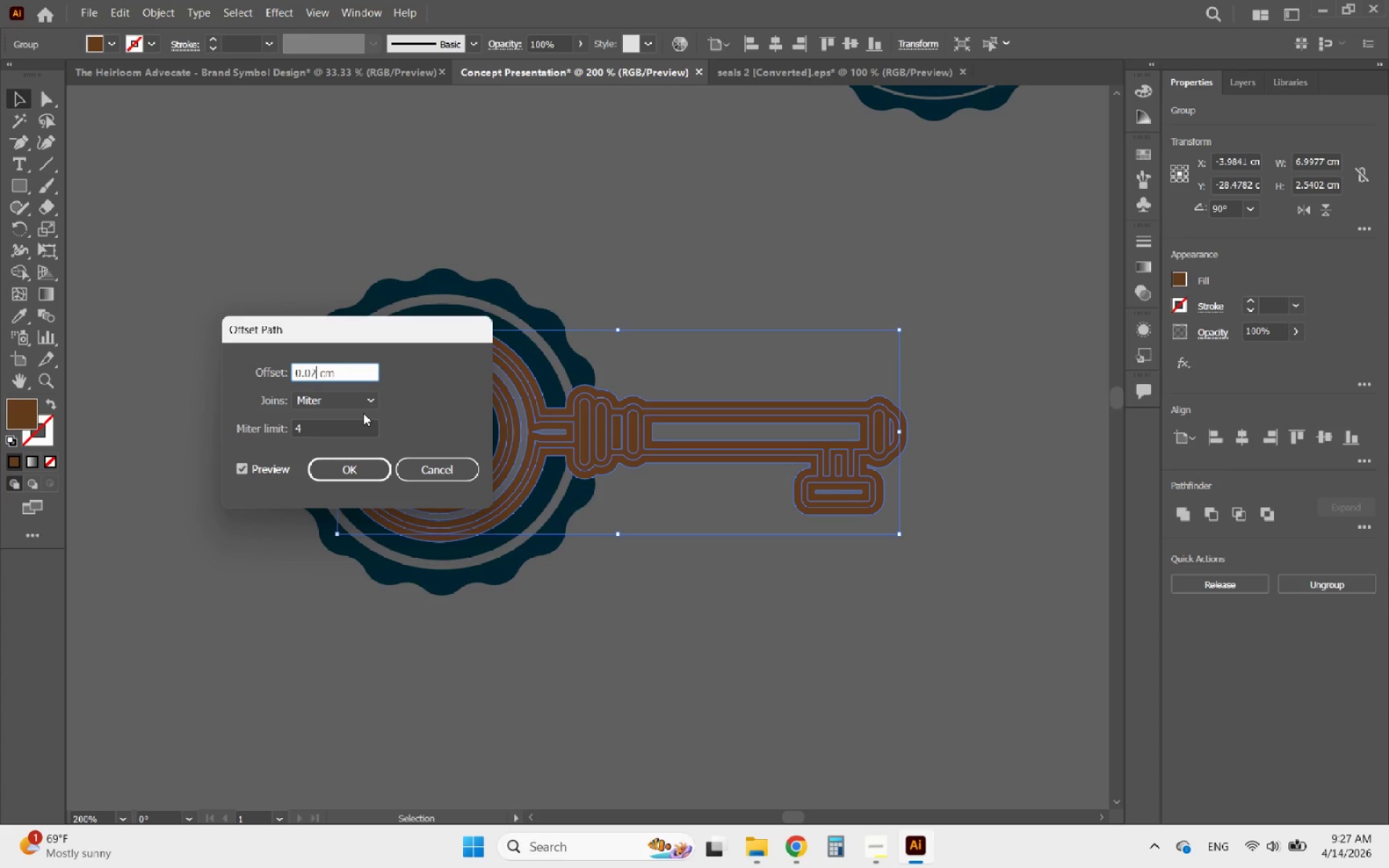 
left_click([355, 404])
 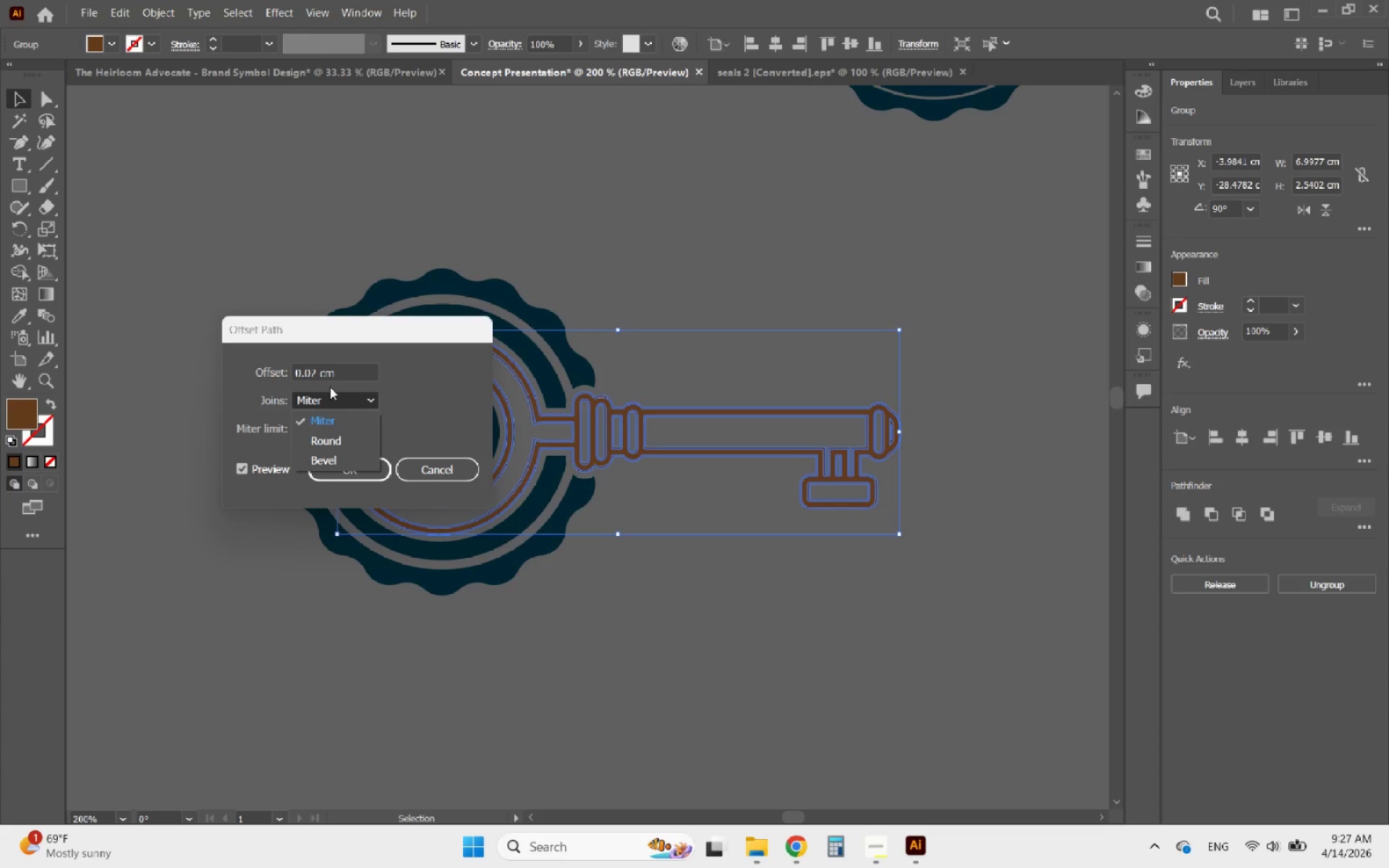 
left_click_drag(start_coordinate=[314, 375], to_coordinate=[318, 373])
 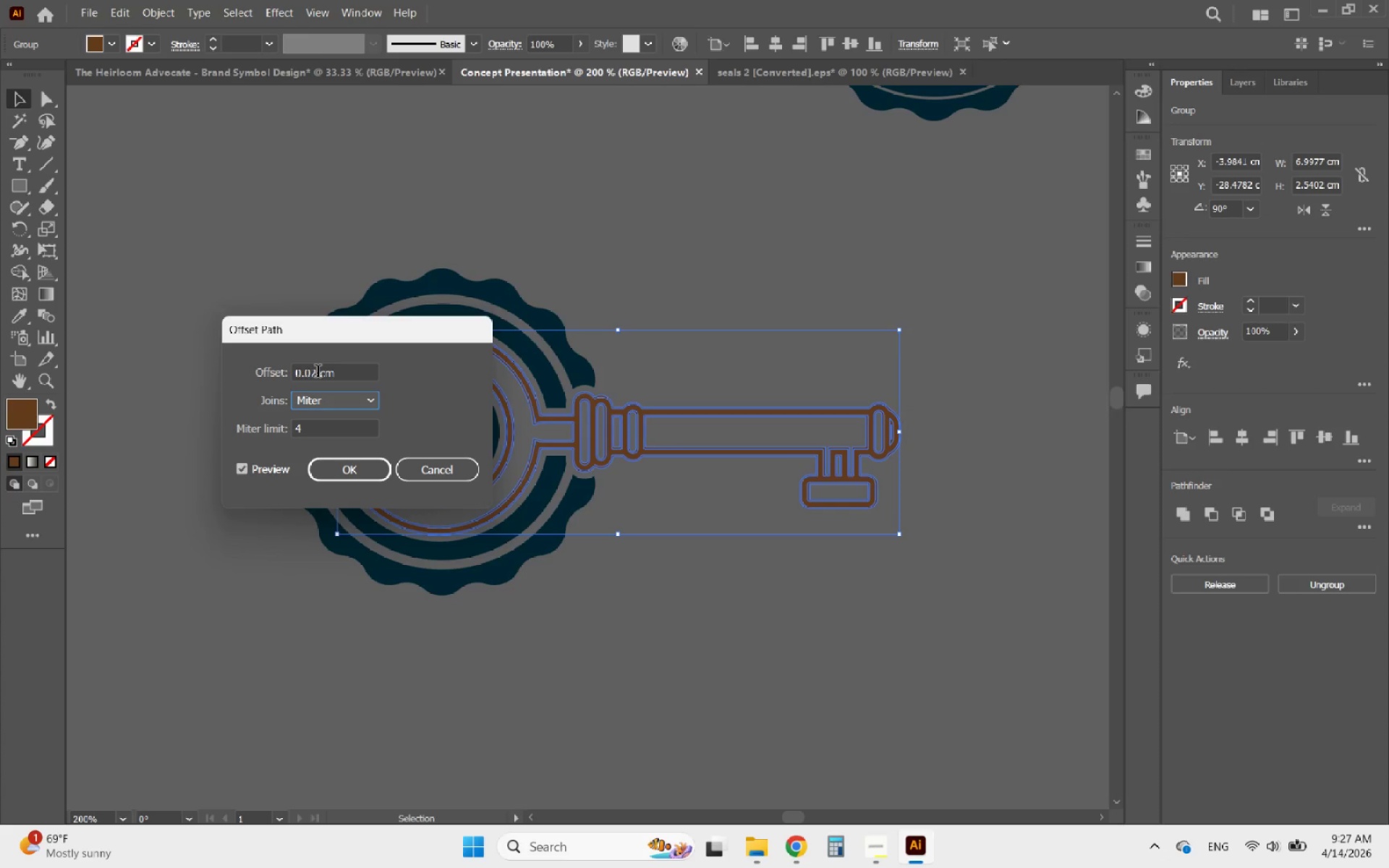 
left_click([318, 373])
 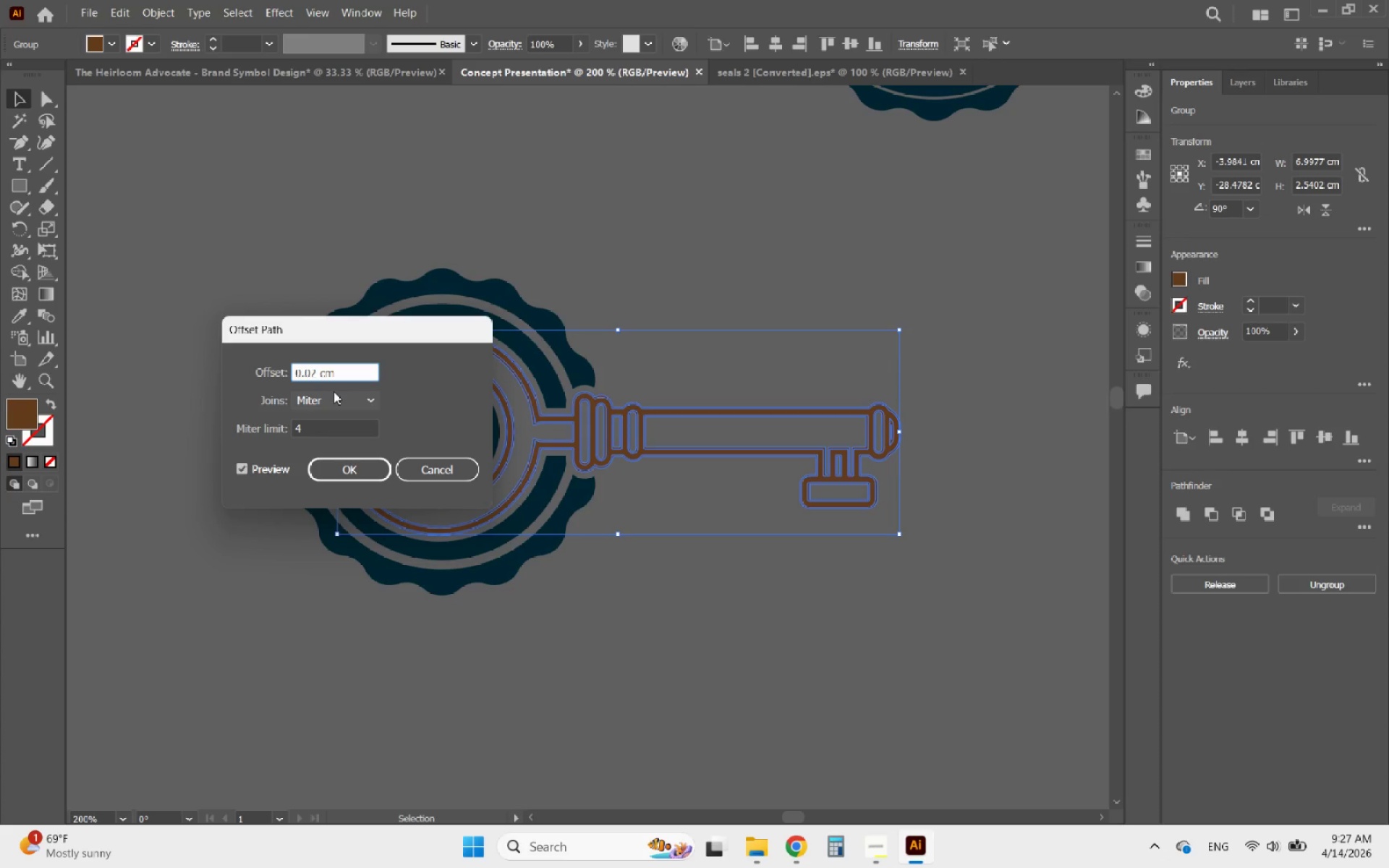 
key(Backspace)
 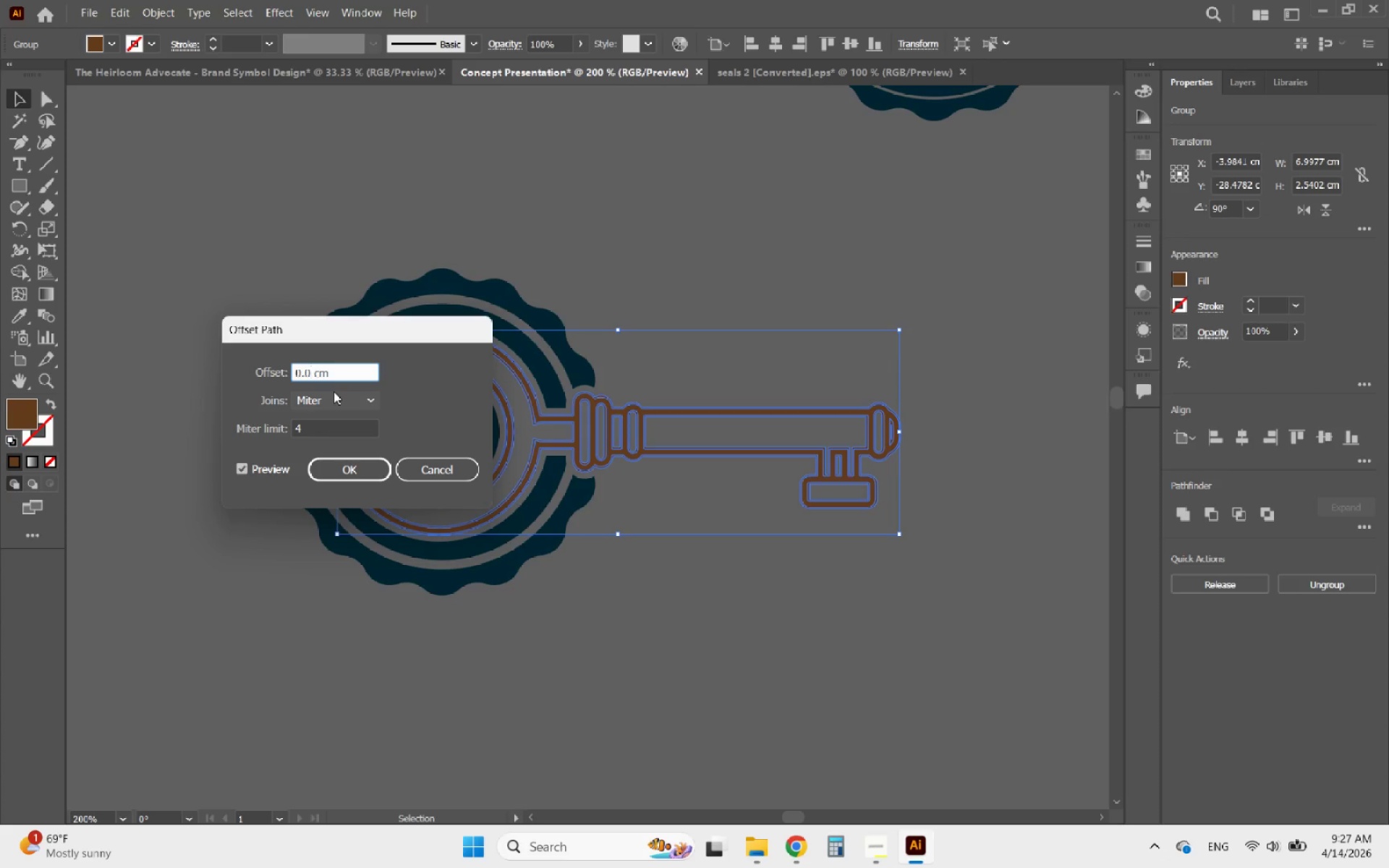 
key(3)
 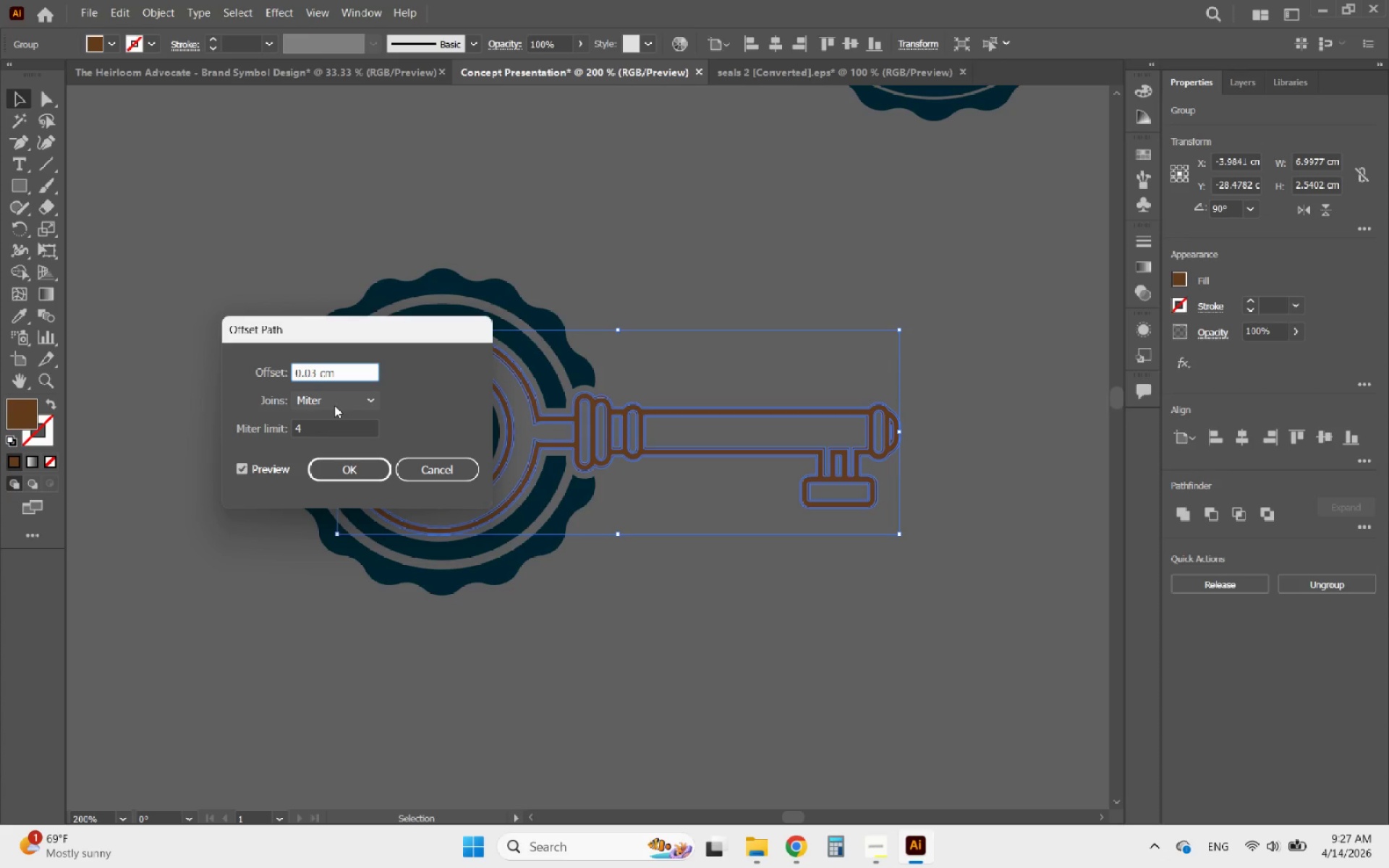 
left_click([328, 406])
 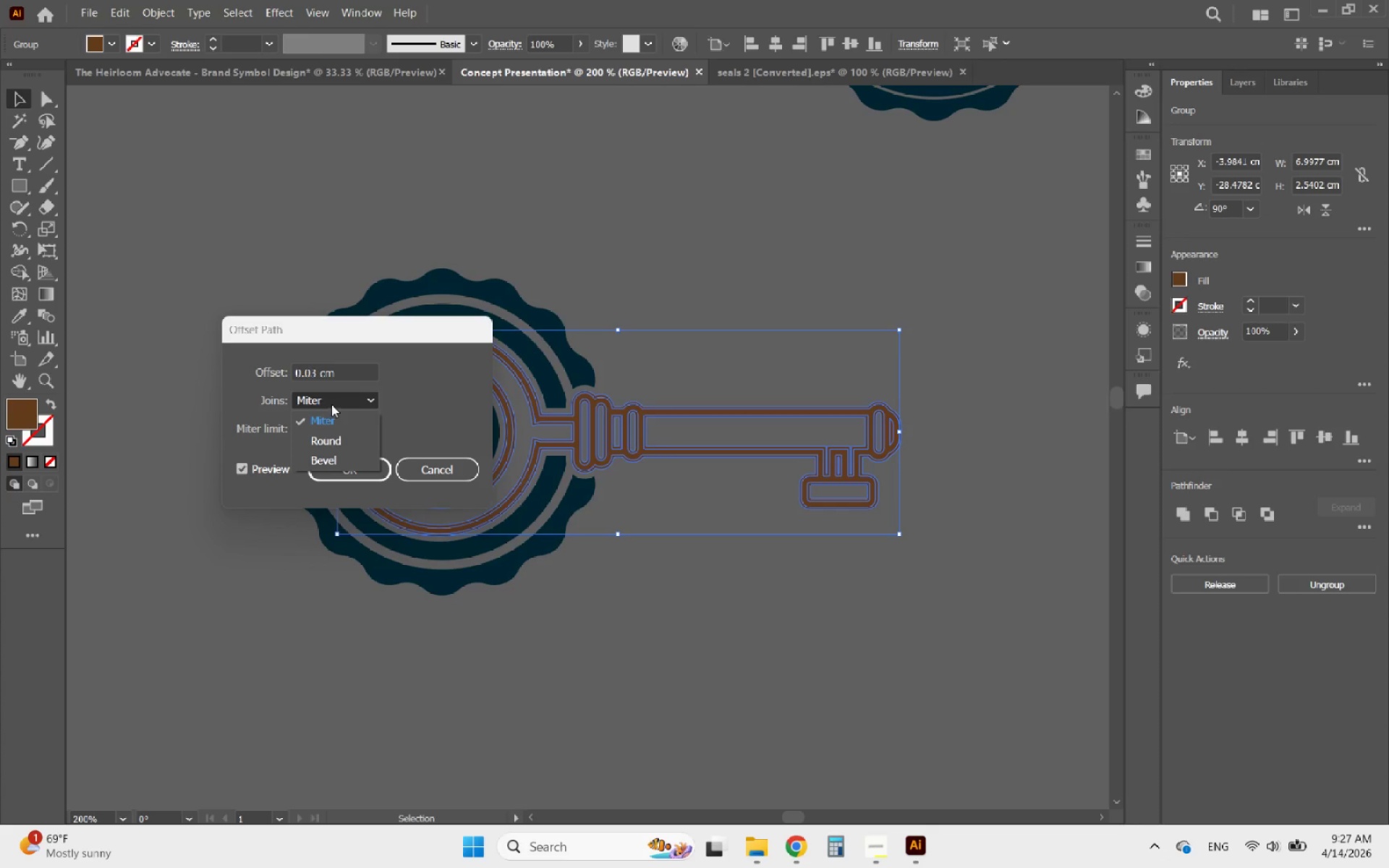 
left_click([332, 404])
 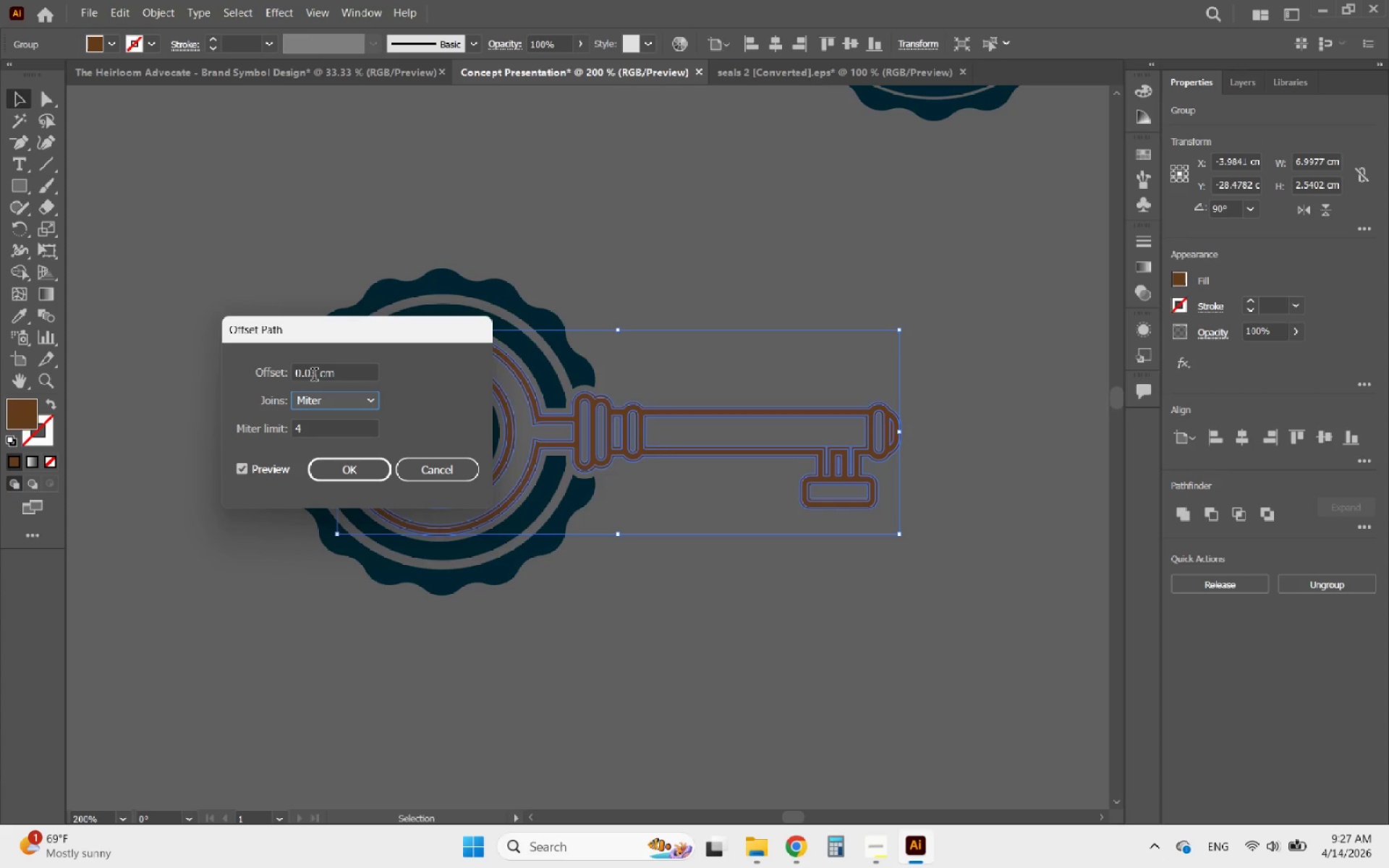 
left_click_drag(start_coordinate=[314, 376], to_coordinate=[310, 376])
 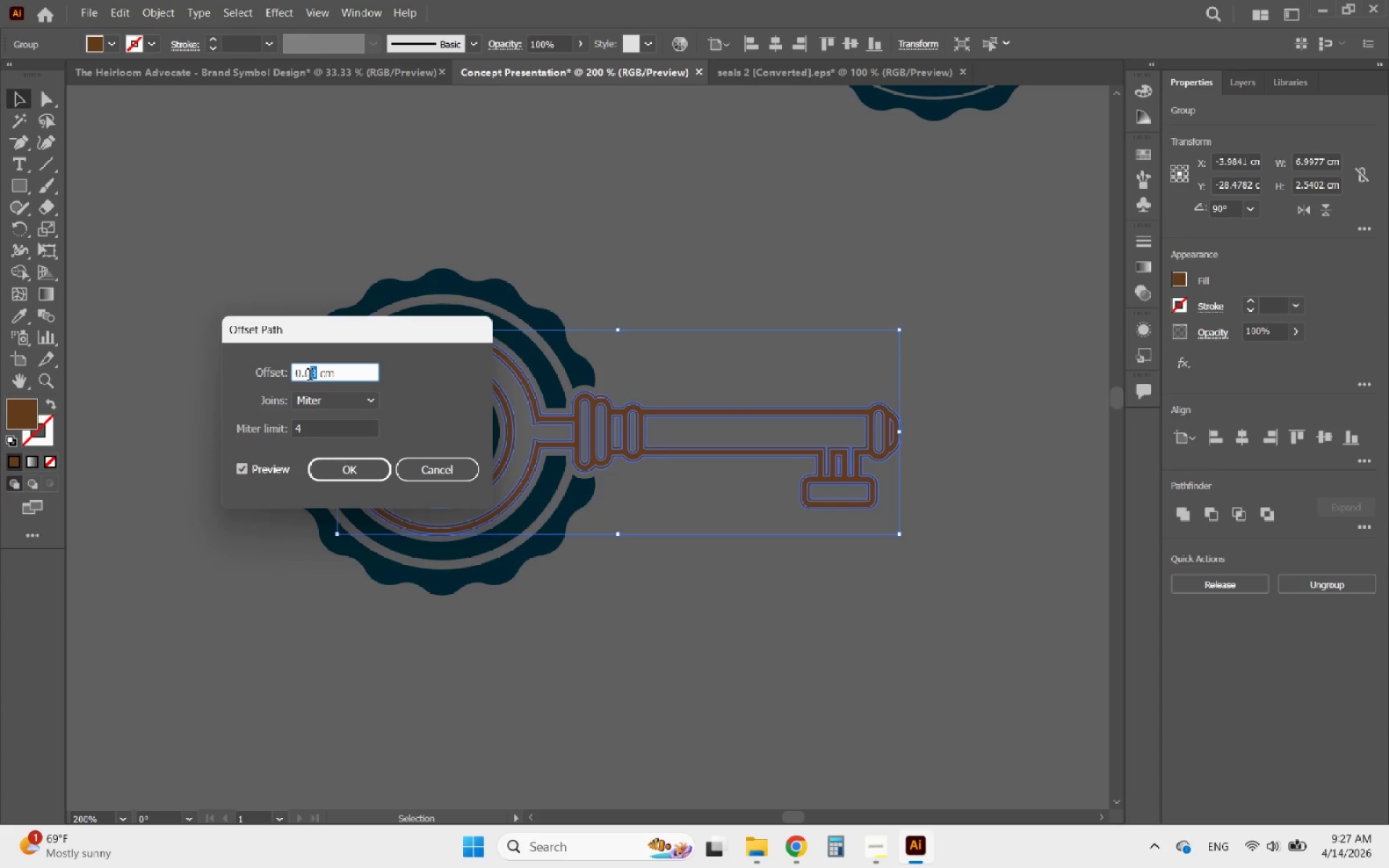 
key(4)
 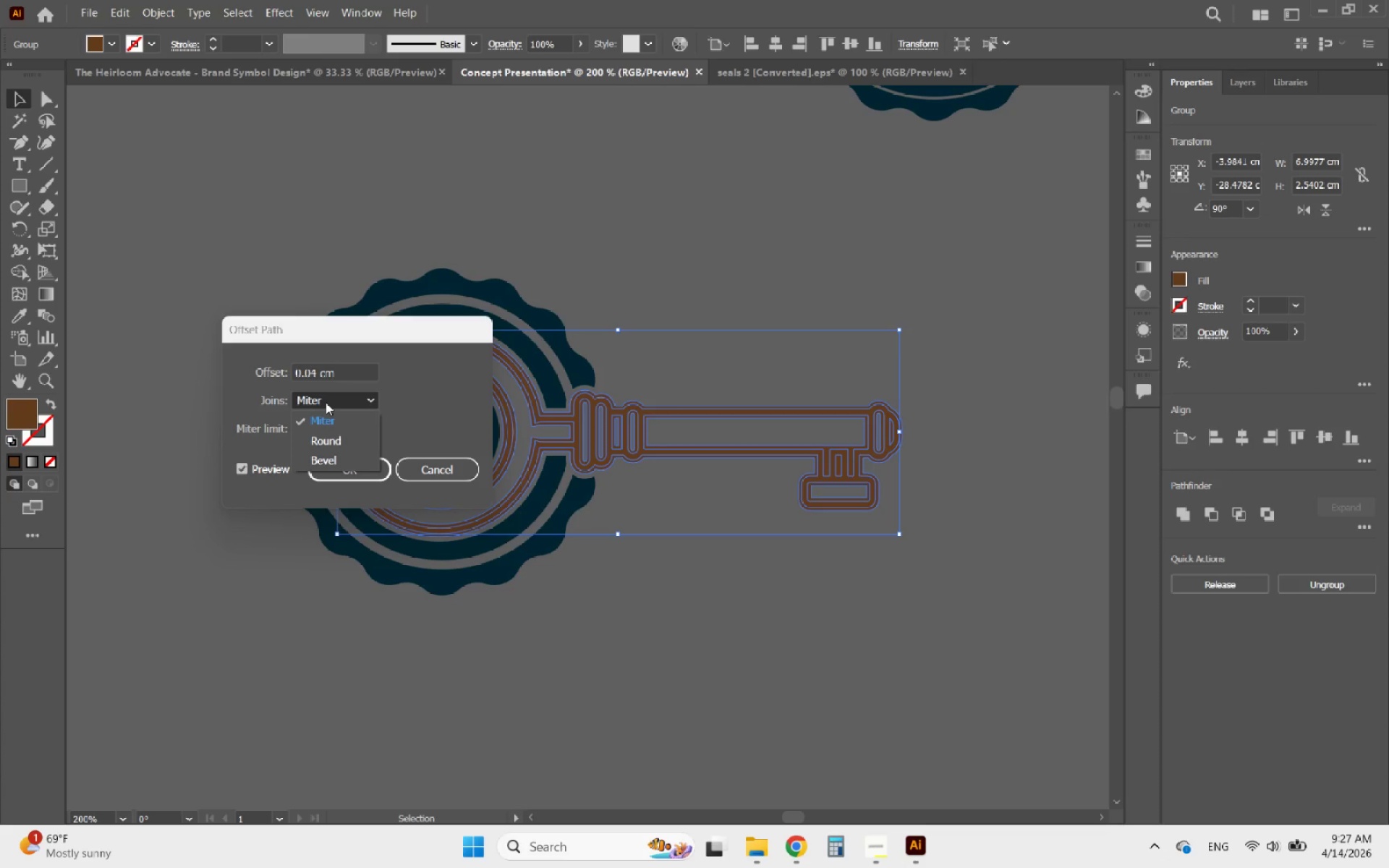 
left_click([326, 402])
 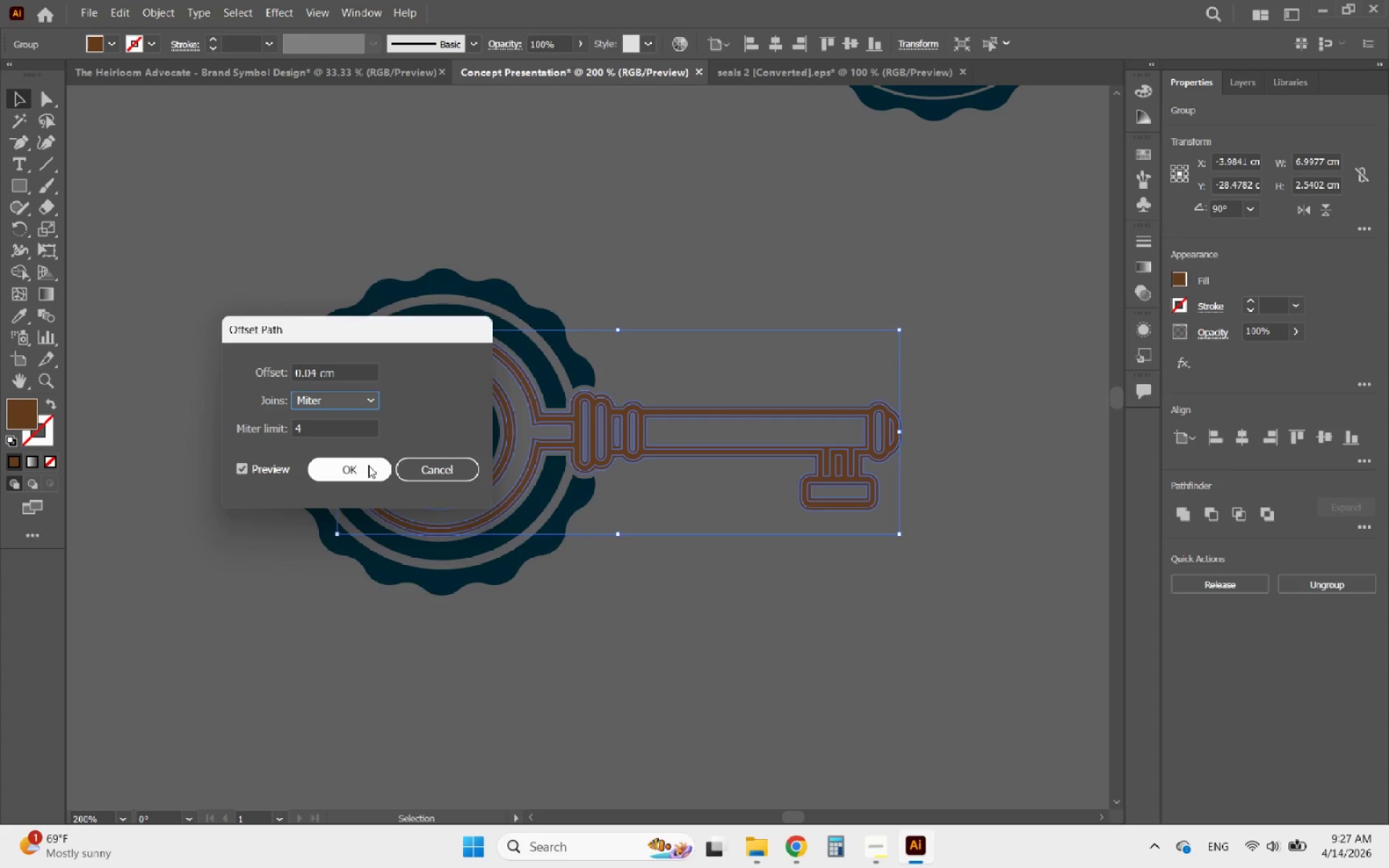 
left_click([361, 472])
 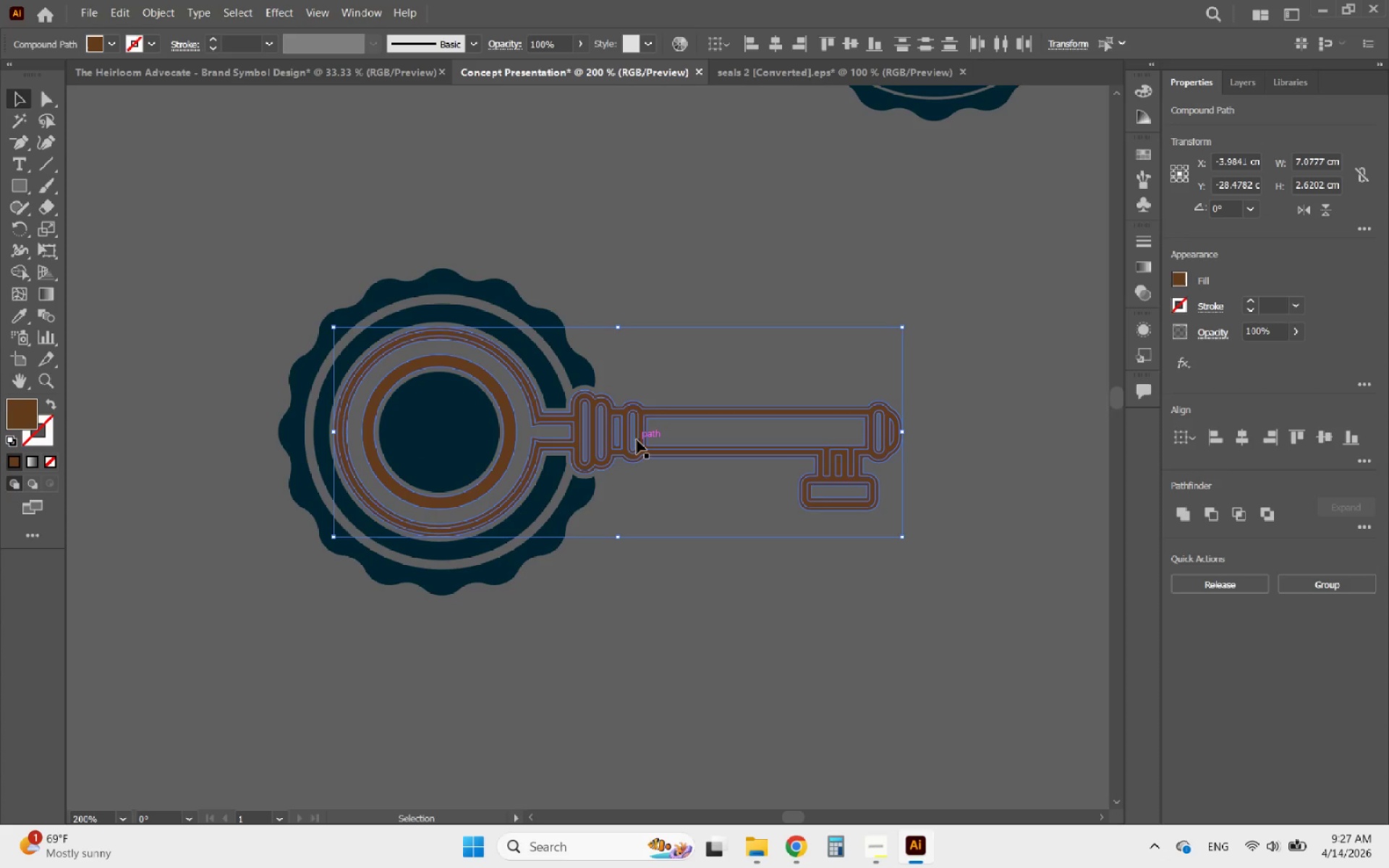 
left_click([637, 440])
 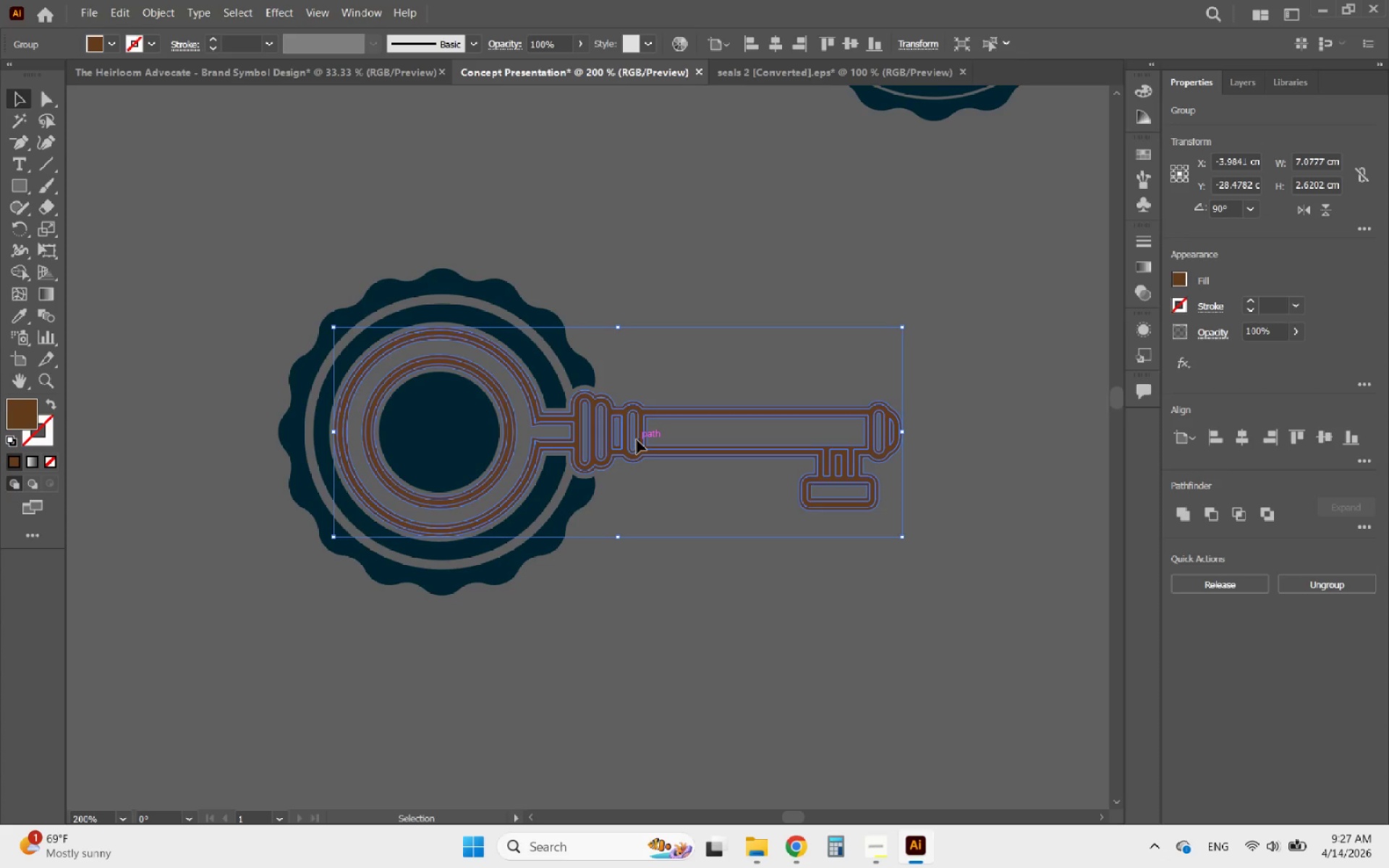 
double_click([637, 440])
 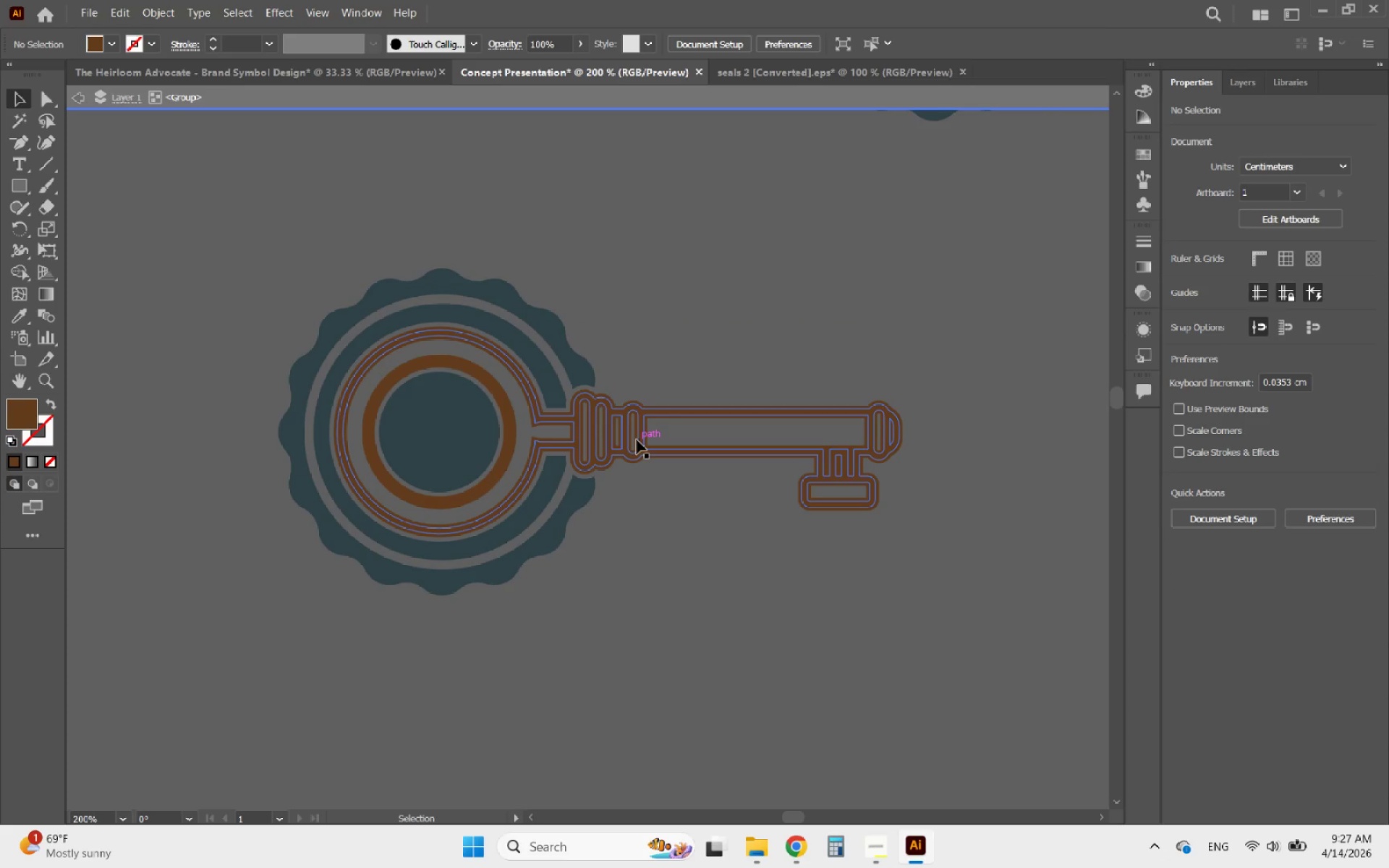 
triple_click([637, 440])
 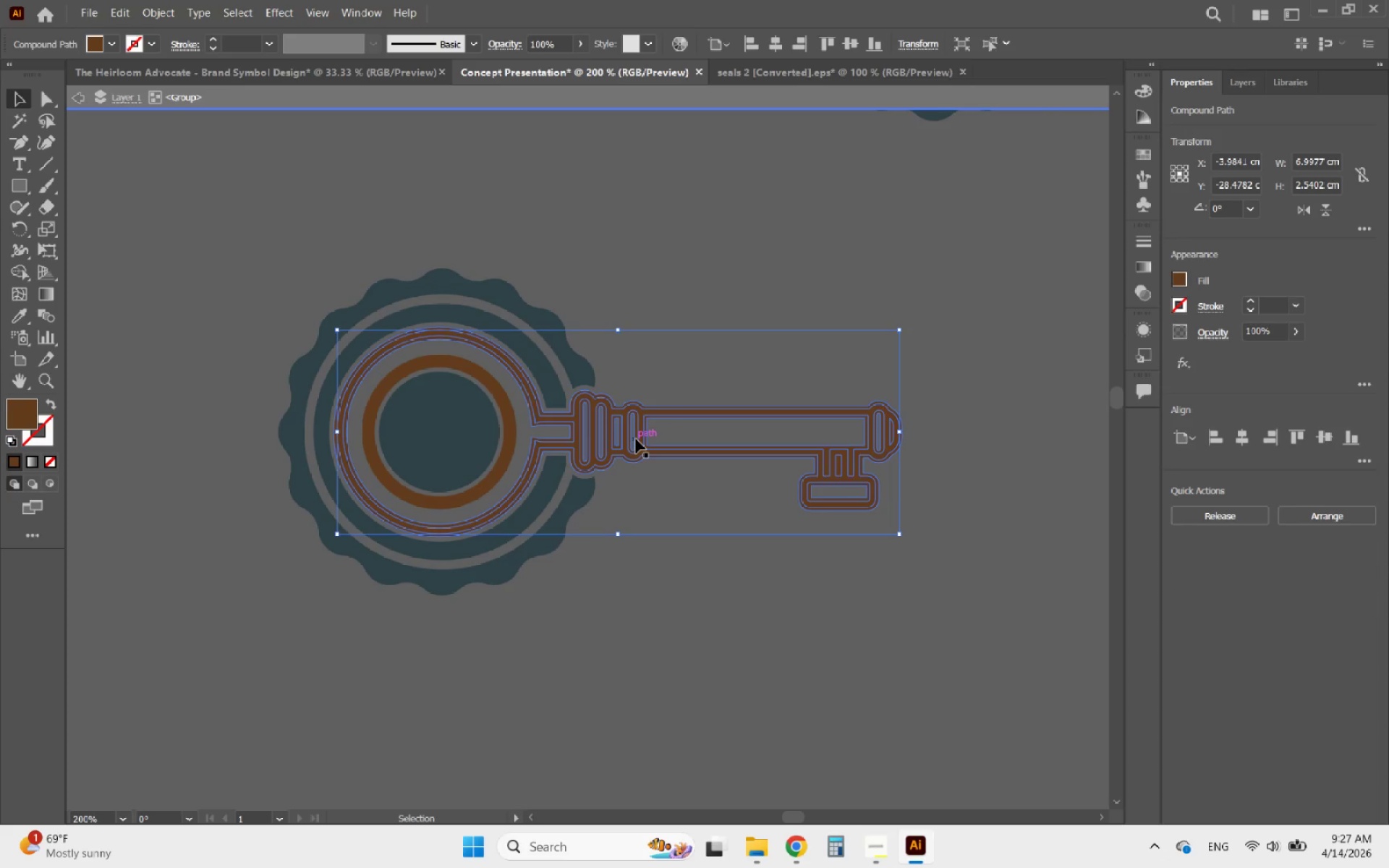 
key(Delete)
 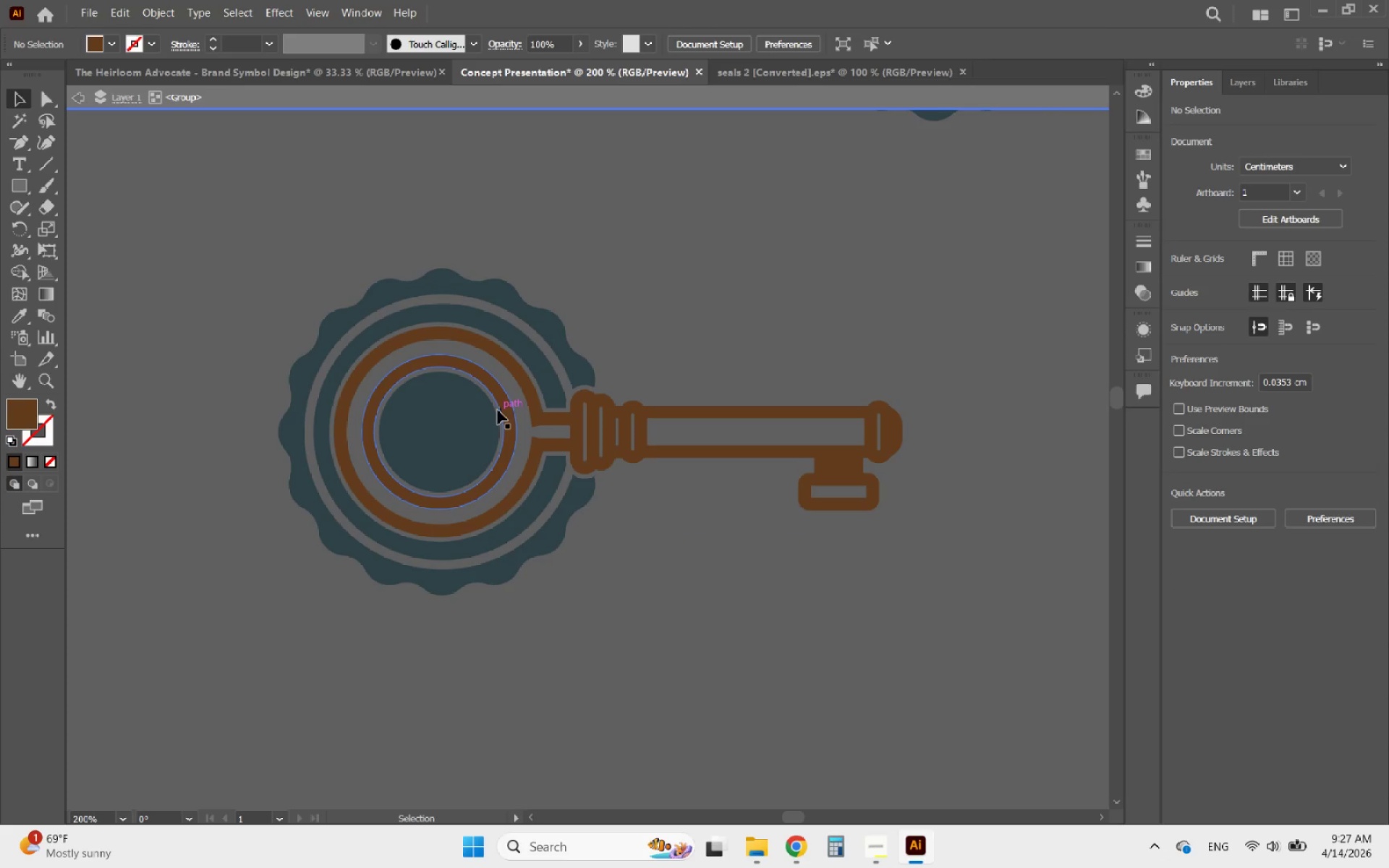 
left_click([502, 410])
 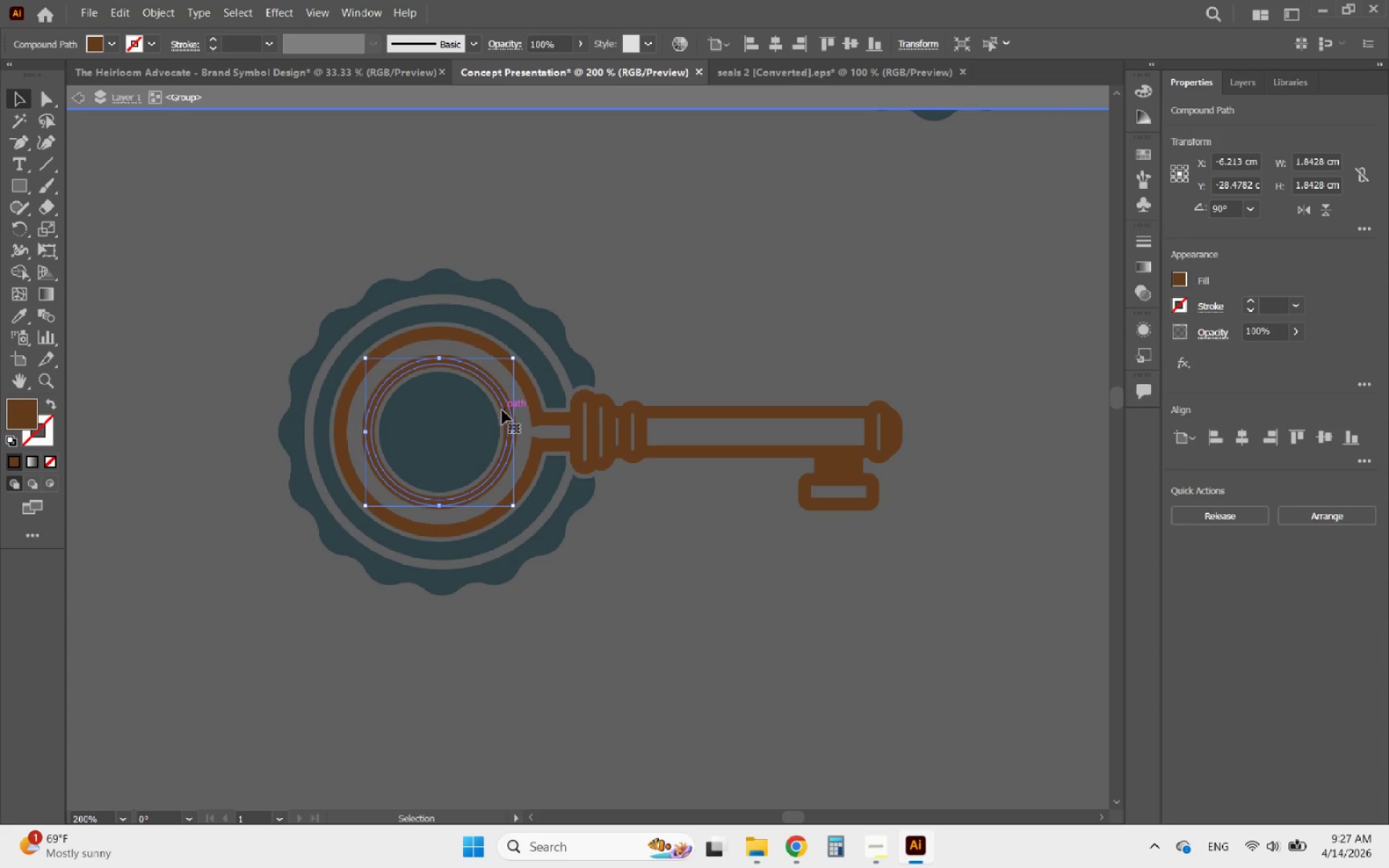 
key(Delete)
 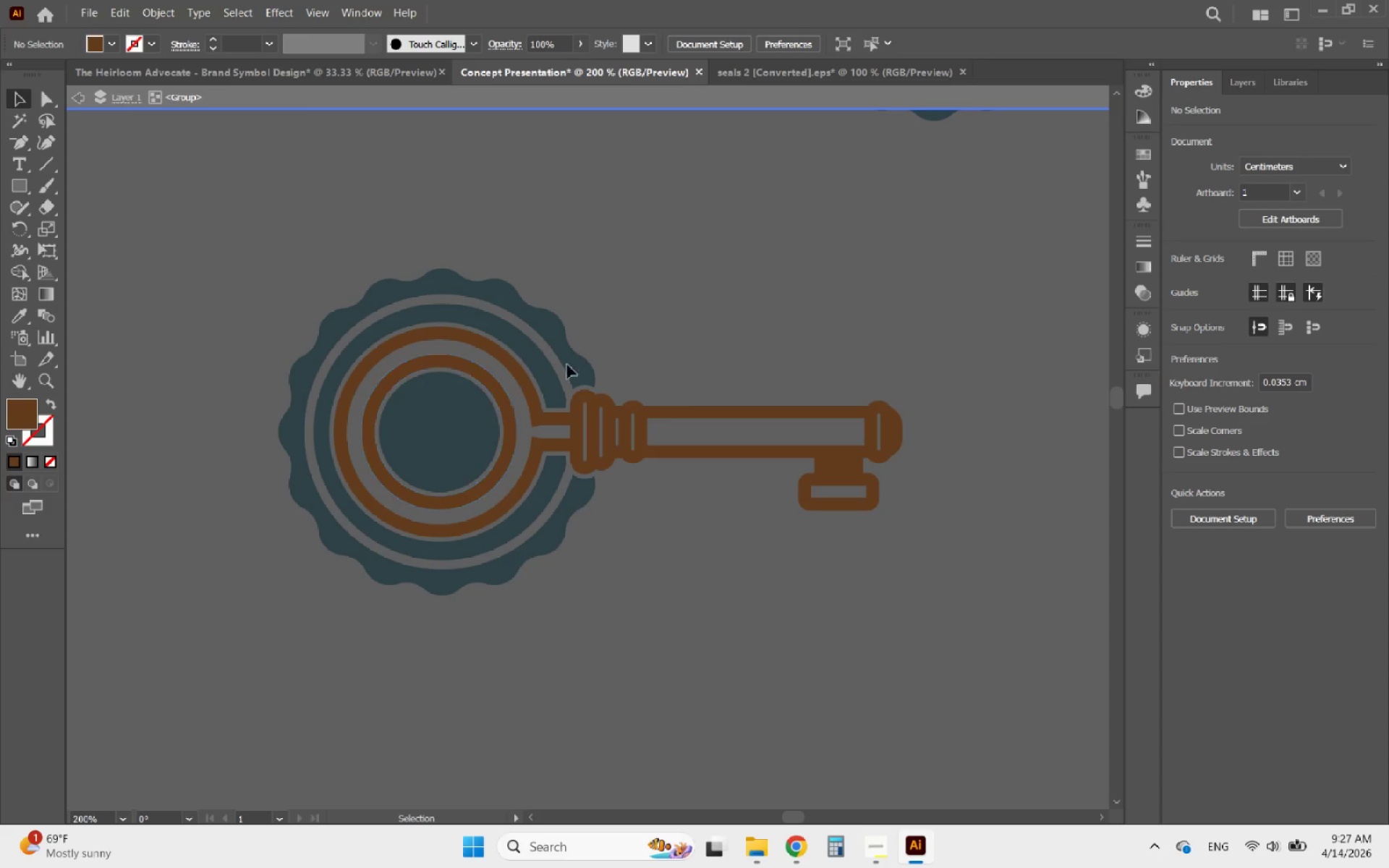 
double_click([642, 331])
 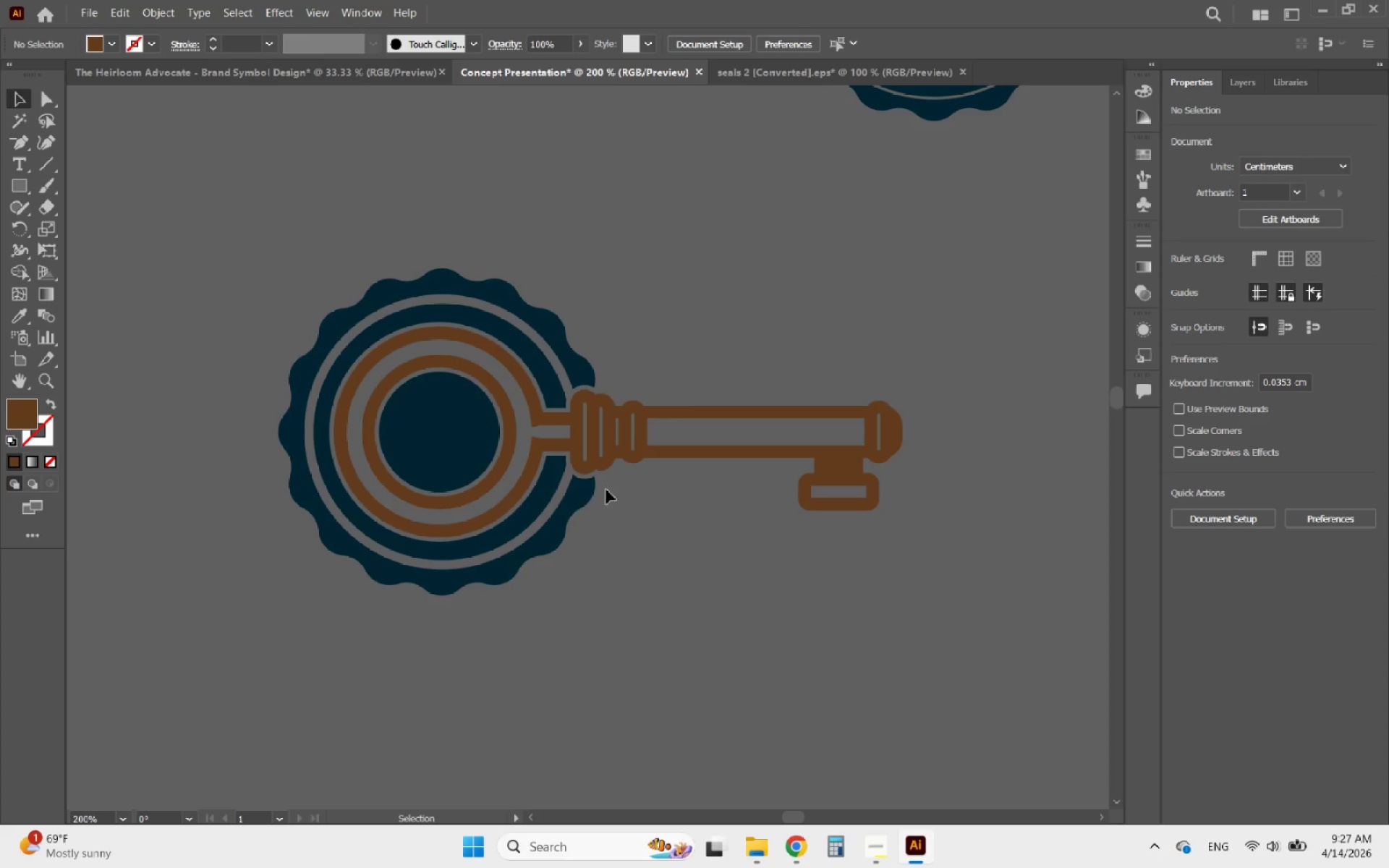 
hold_key(key=AltLeft, duration=1.34)
scroll: coordinate [551, 438], scroll_direction: up, amount: 3.0
 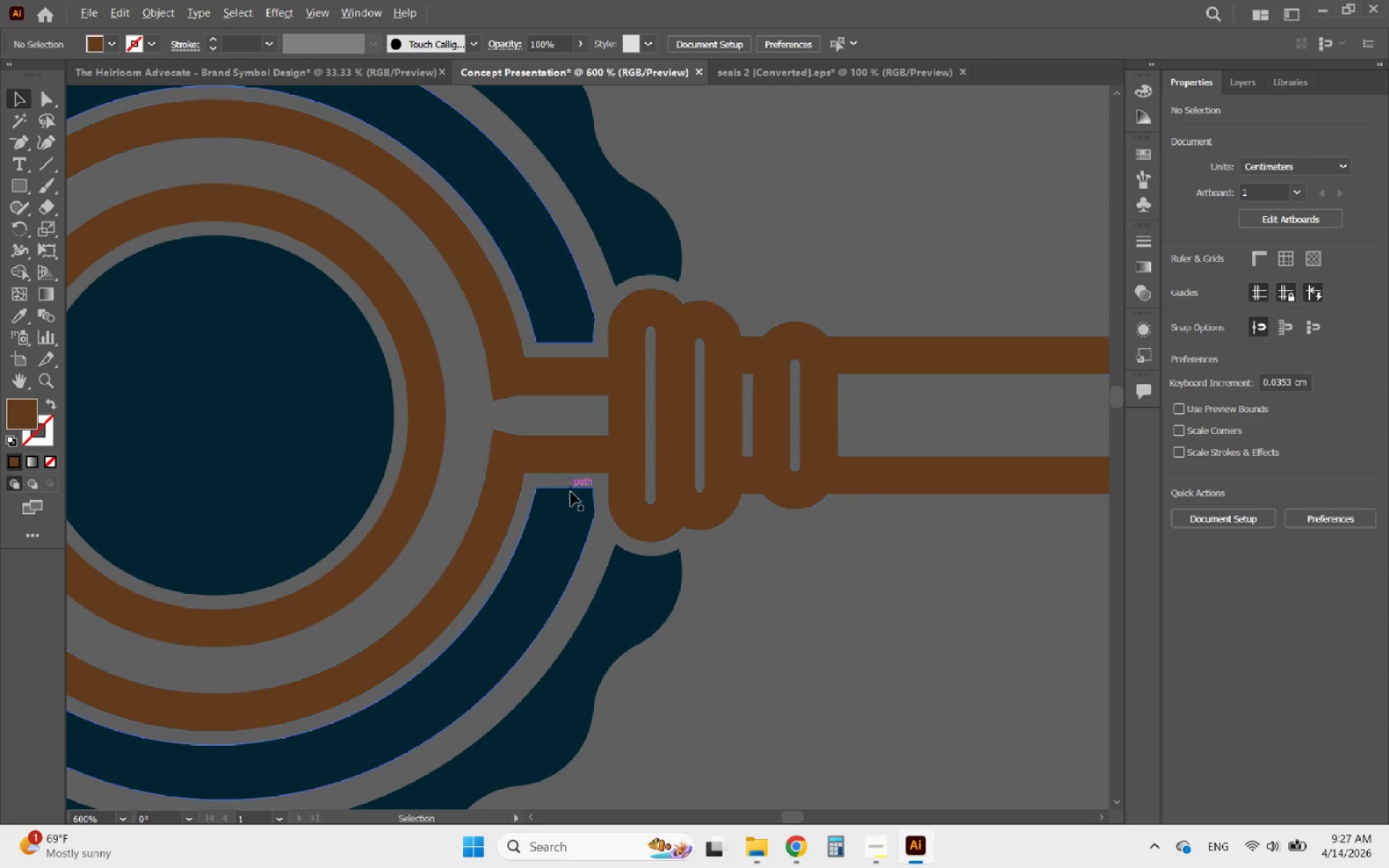 
scroll: coordinate [572, 492], scroll_direction: down, amount: 3.0
 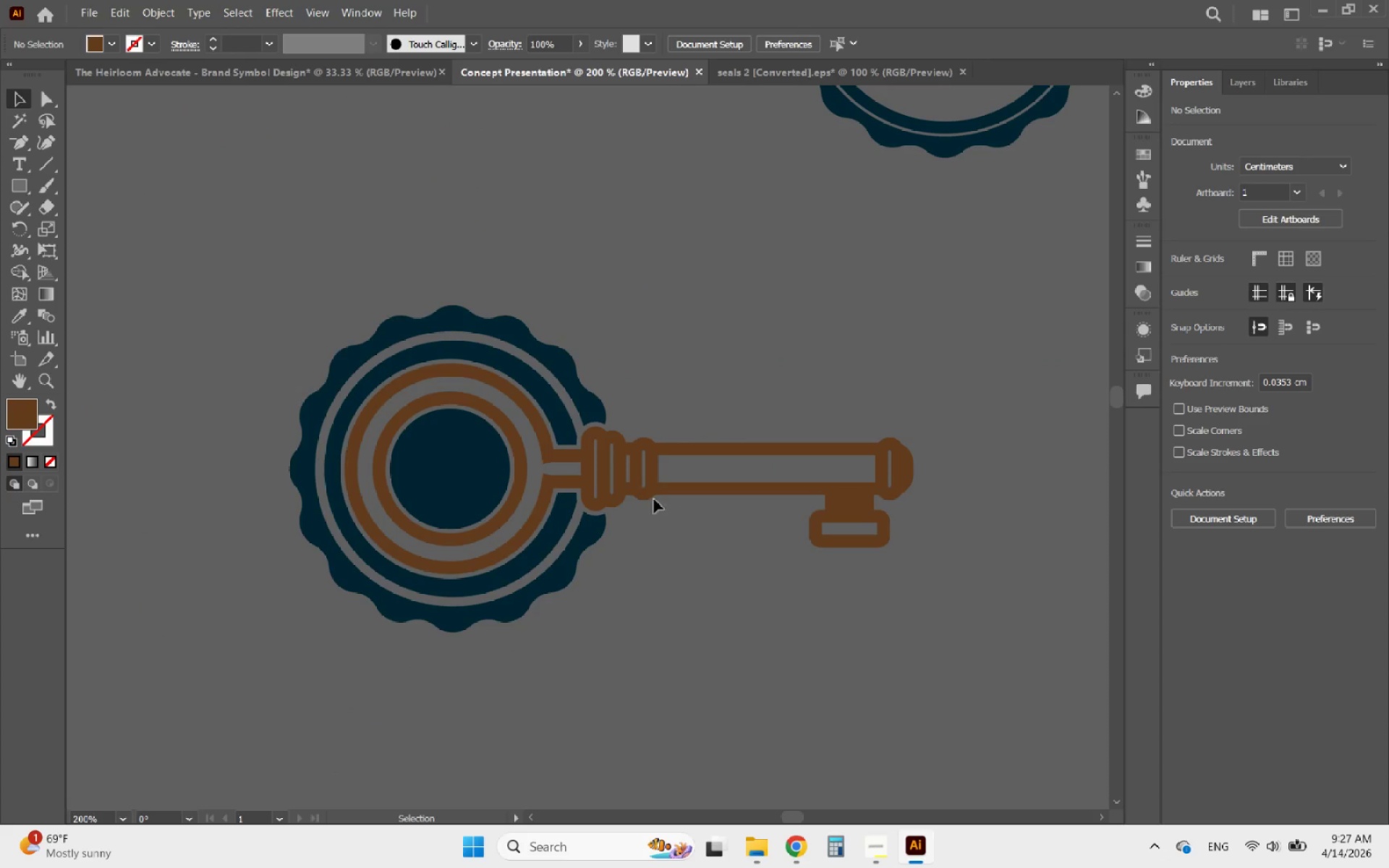 
left_click([630, 495])
 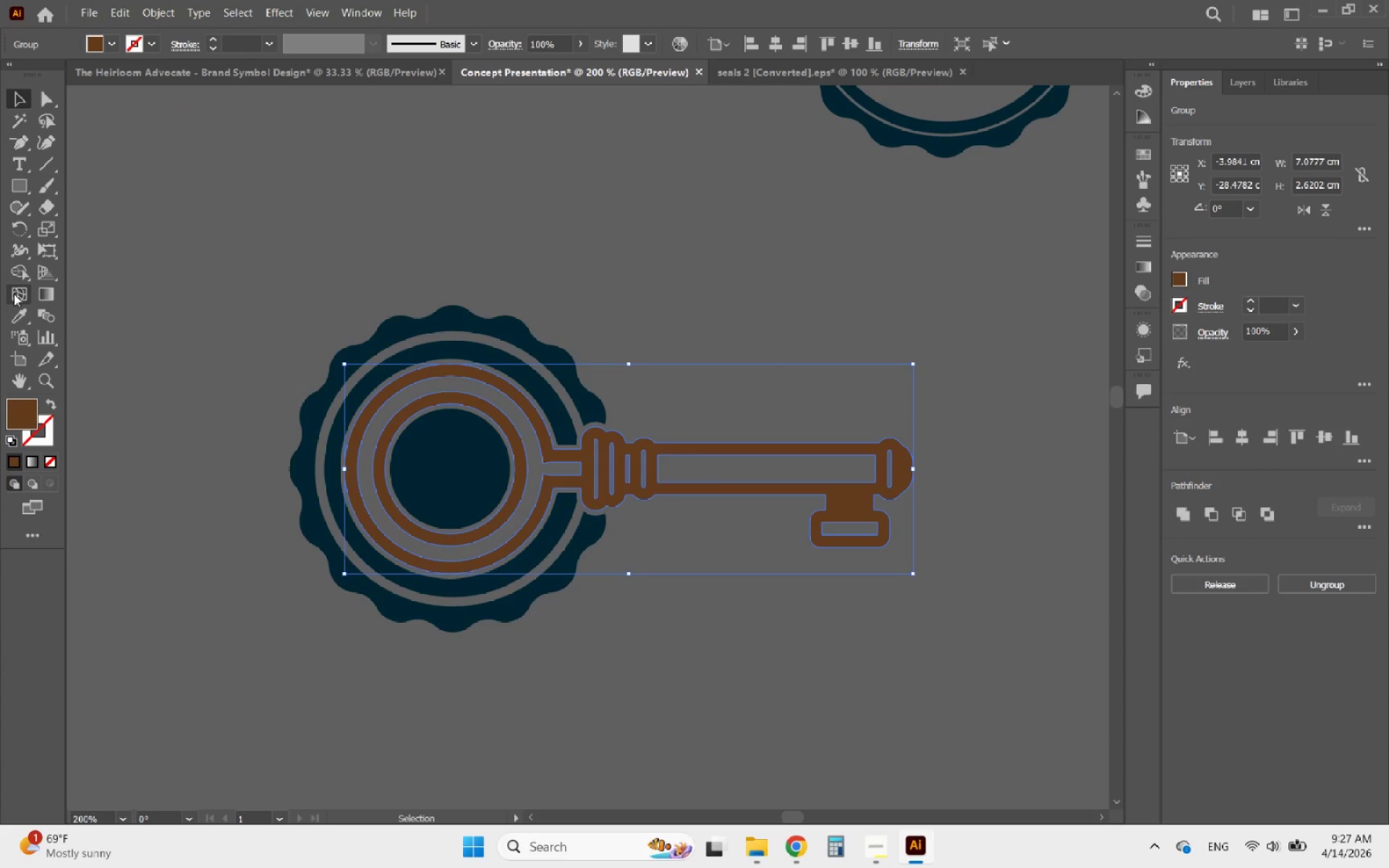 
left_click([17, 310])
 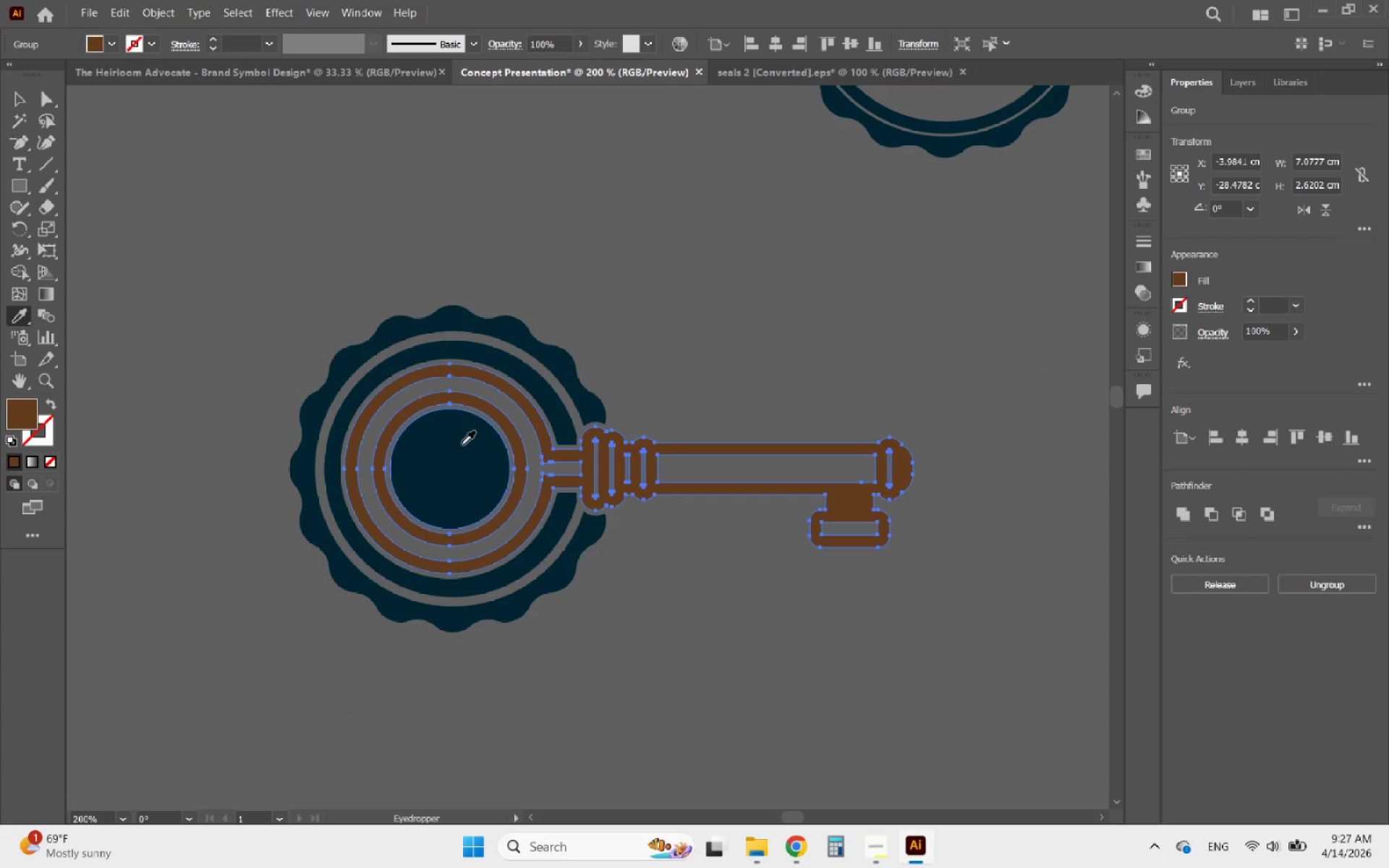 
left_click([462, 445])
 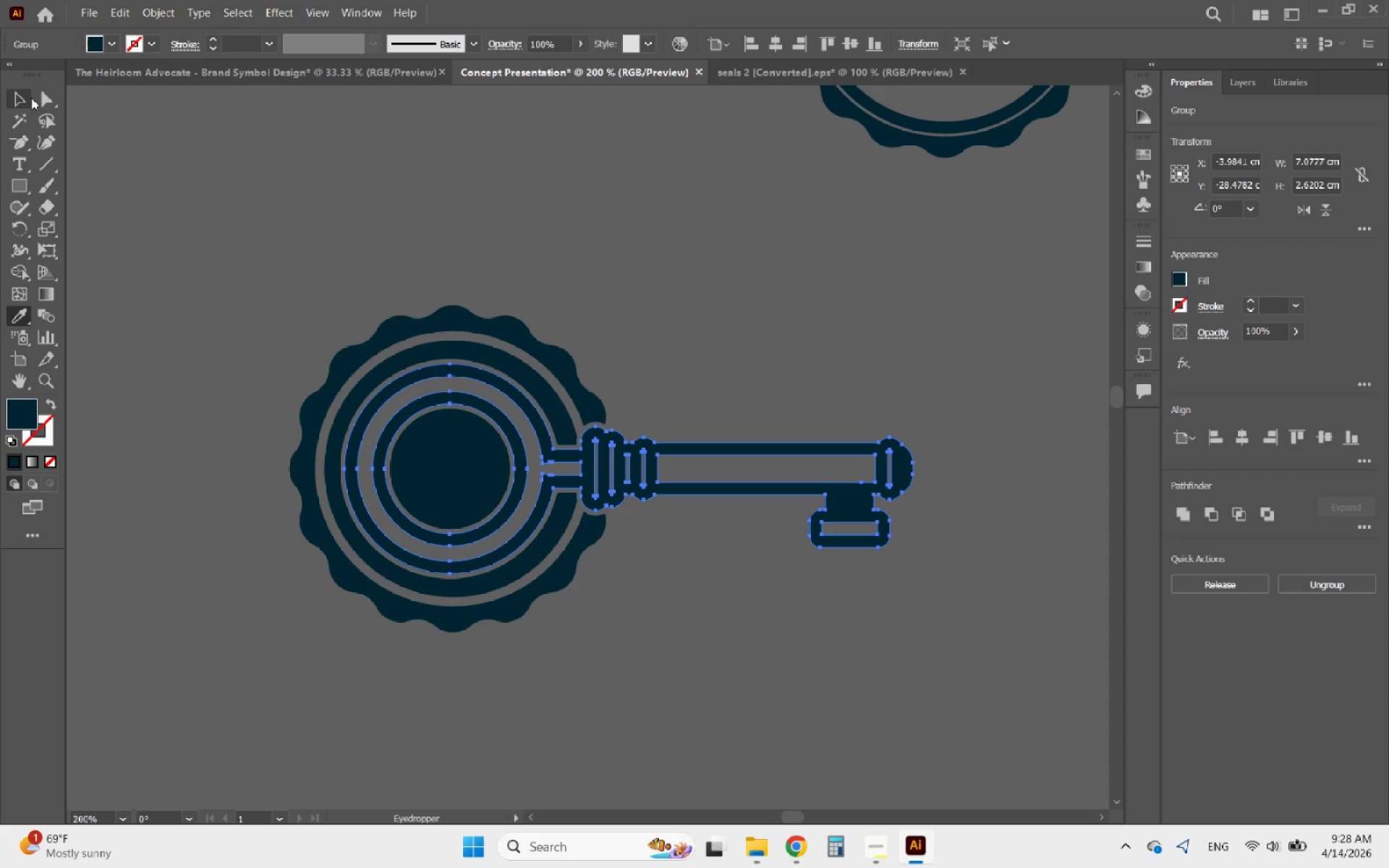 
left_click([22, 97])
 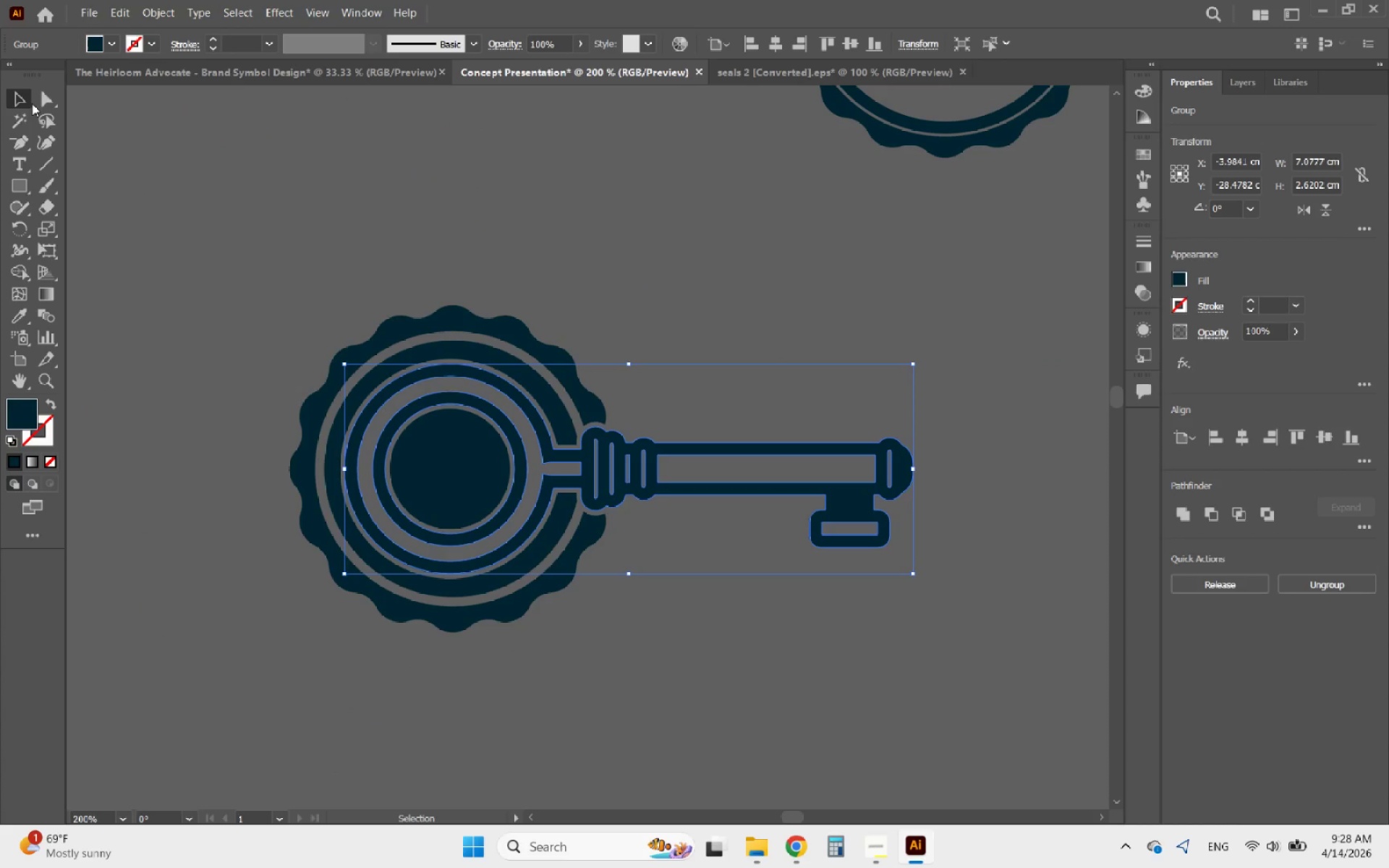 
hold_key(key=AltLeft, duration=0.45)
scroll: coordinate [469, 273], scroll_direction: down, amount: 3.0
 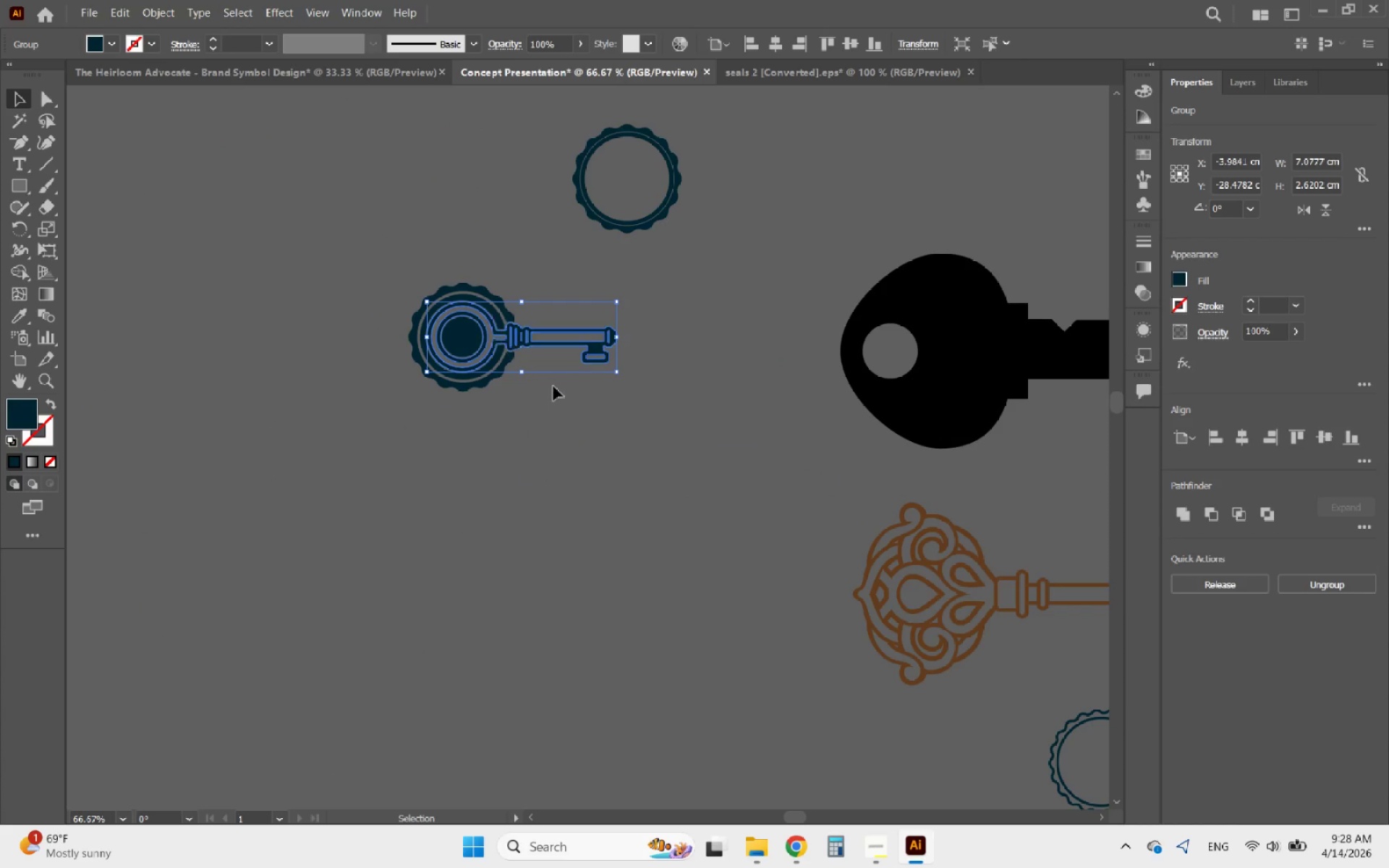 
left_click([553, 388])
 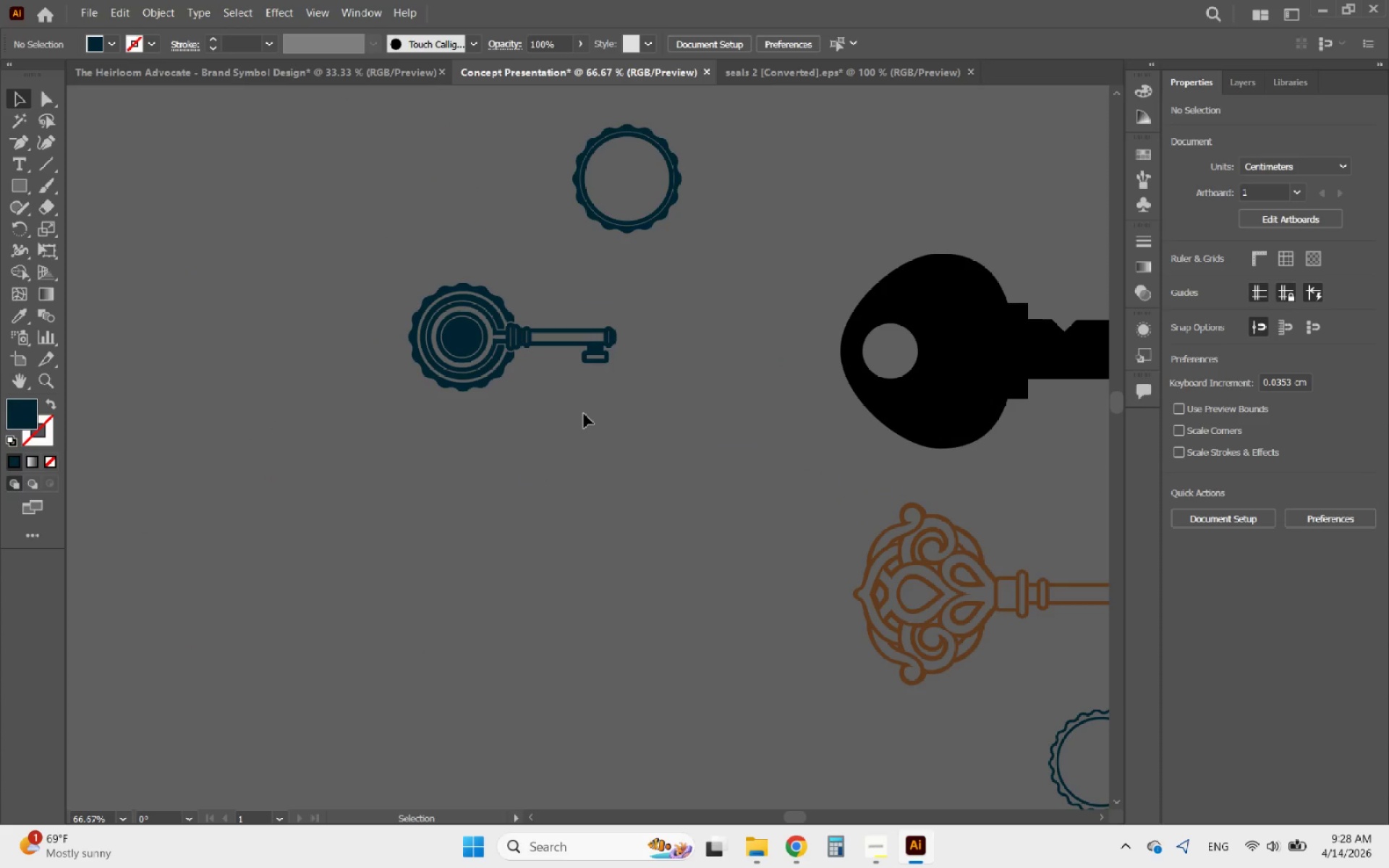 
left_click_drag(start_coordinate=[586, 417], to_coordinate=[355, 276])
 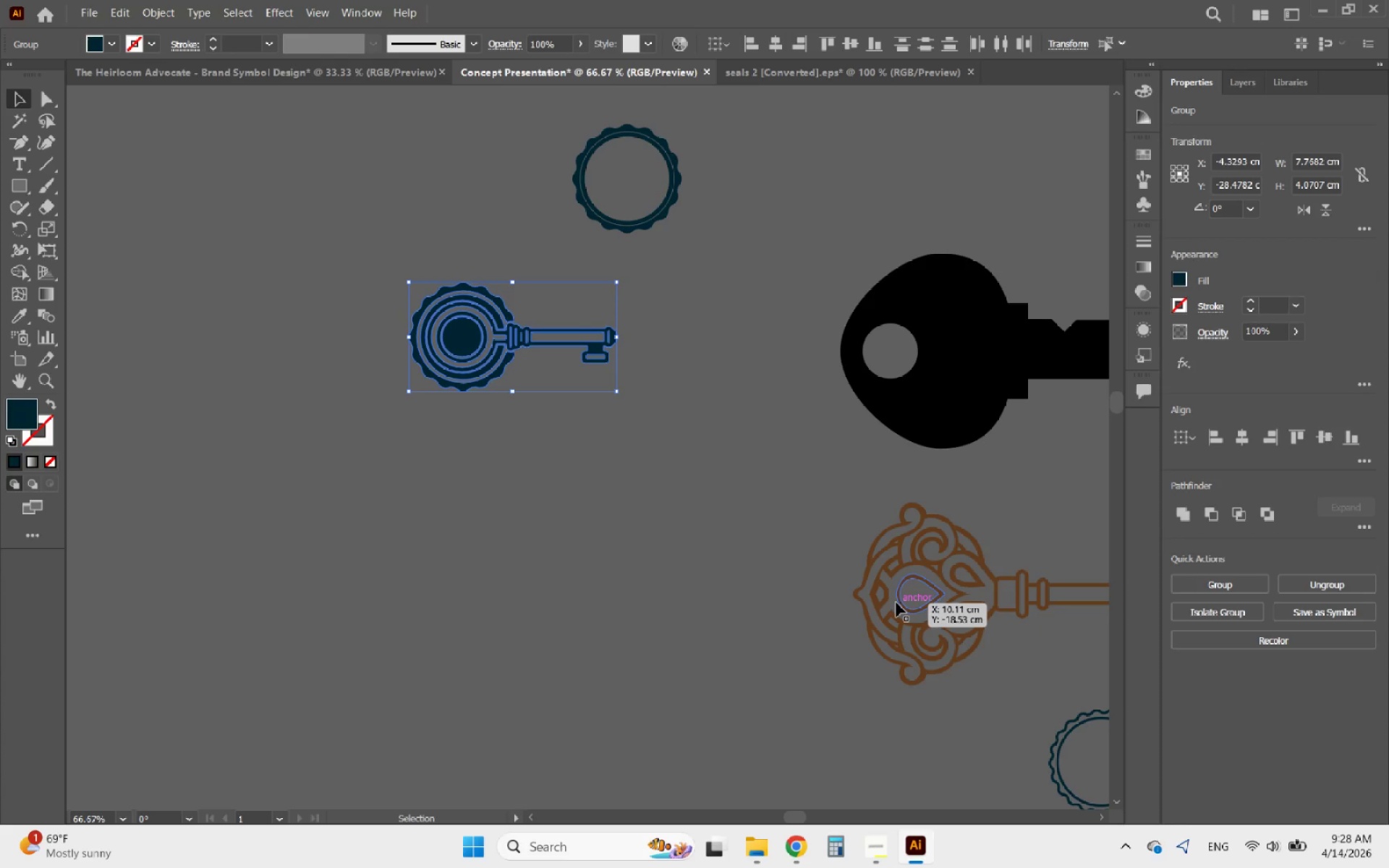 
key(Control+8)
 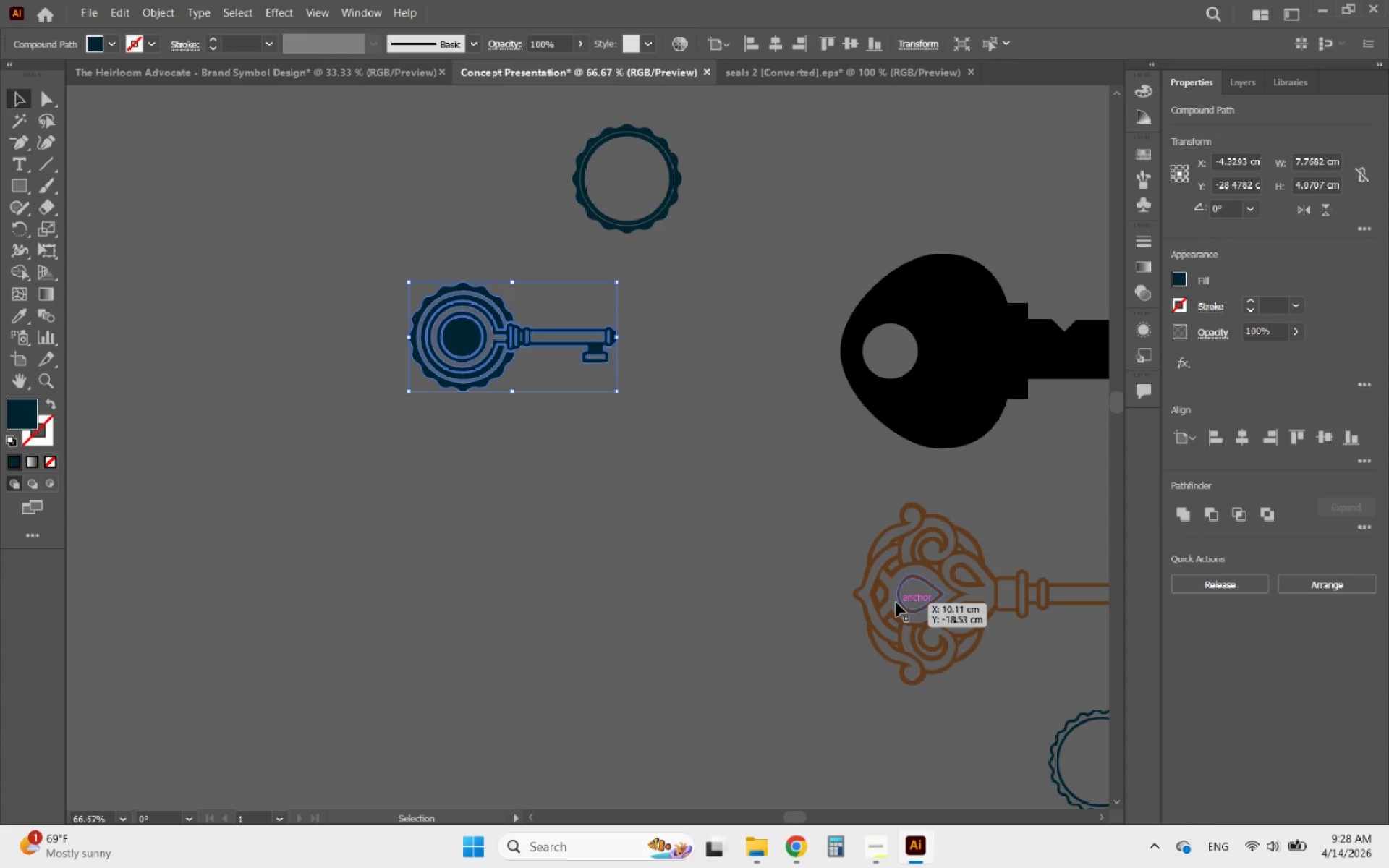 
hold_key(key=AltLeft, duration=0.84)
scroll: coordinate [264, 564], scroll_direction: down, amount: 3.0
 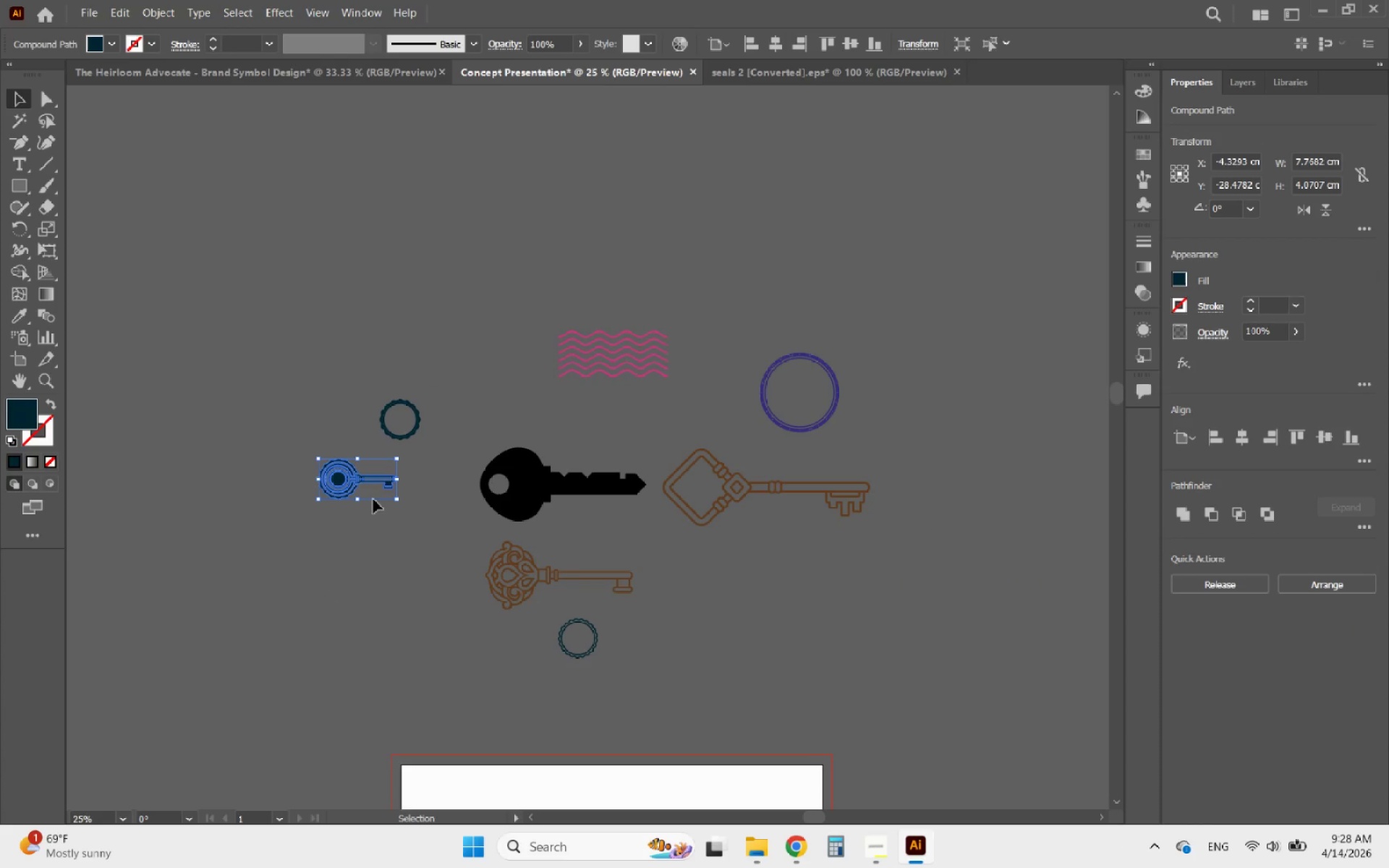 
hold_key(key=AltLeft, duration=0.92)
scroll: coordinate [383, 409], scroll_direction: down, amount: 9.0
 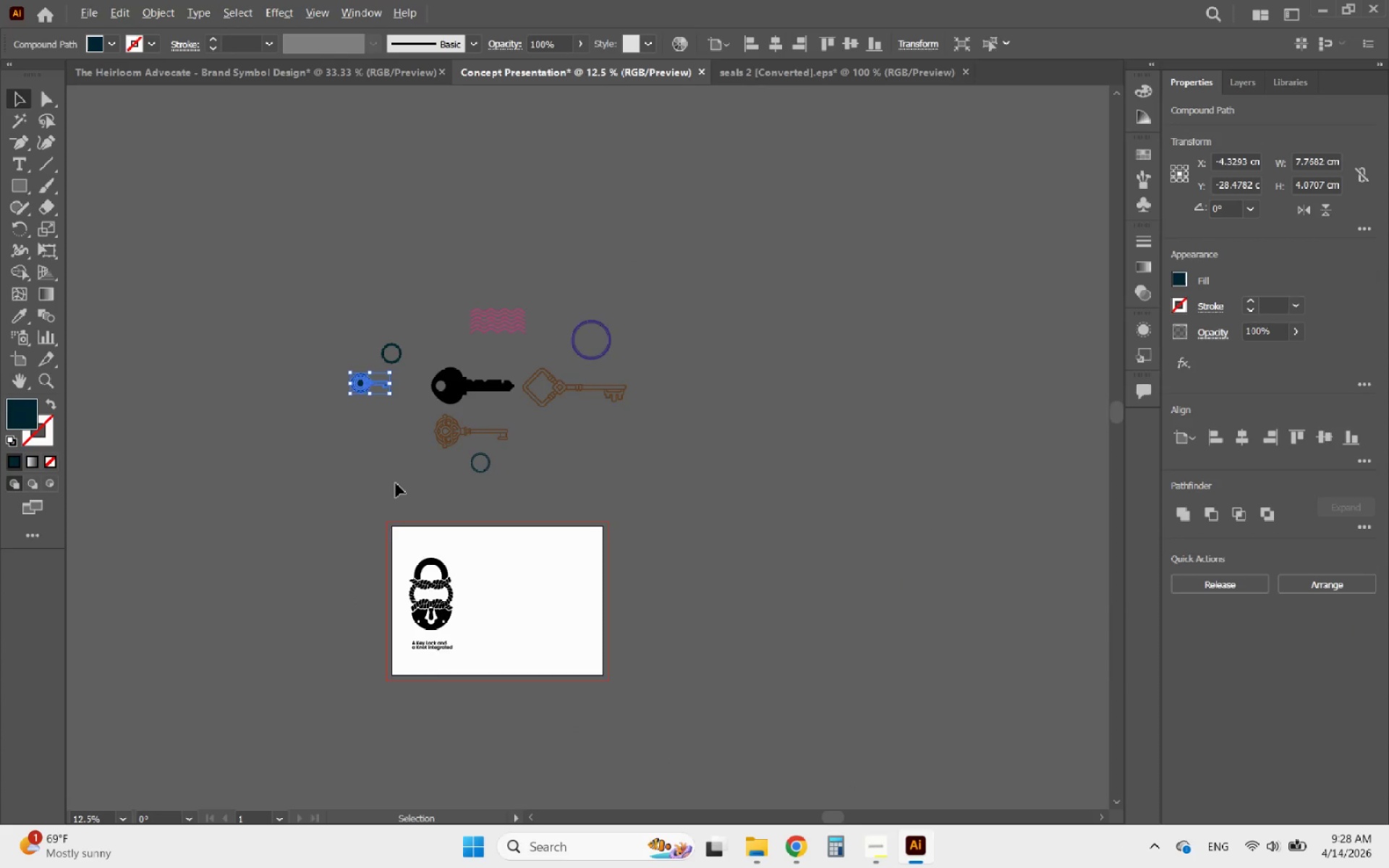 
scroll: coordinate [396, 483], scroll_direction: up, amount: 1.0
 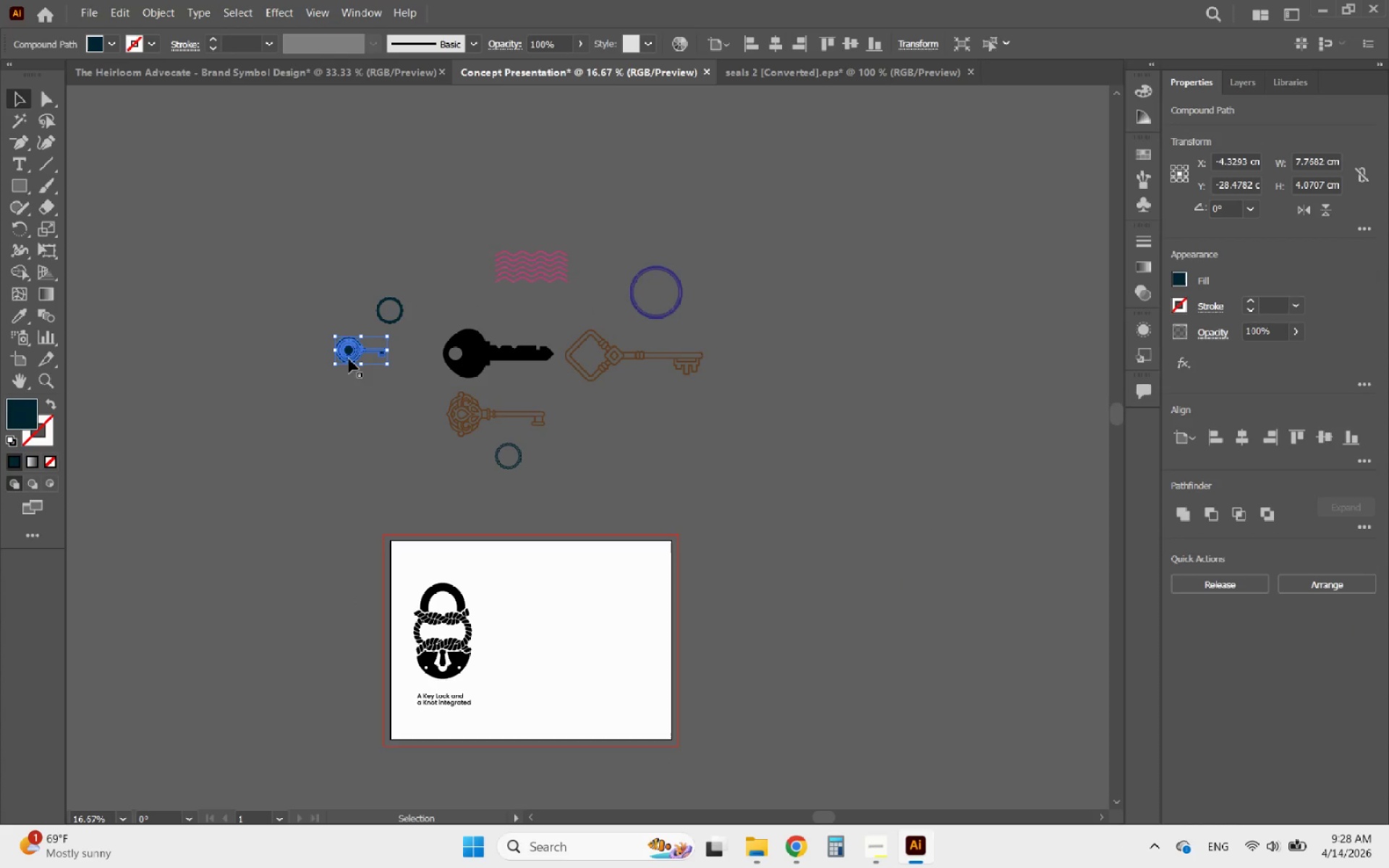 
left_click_drag(start_coordinate=[350, 359], to_coordinate=[525, 647])
 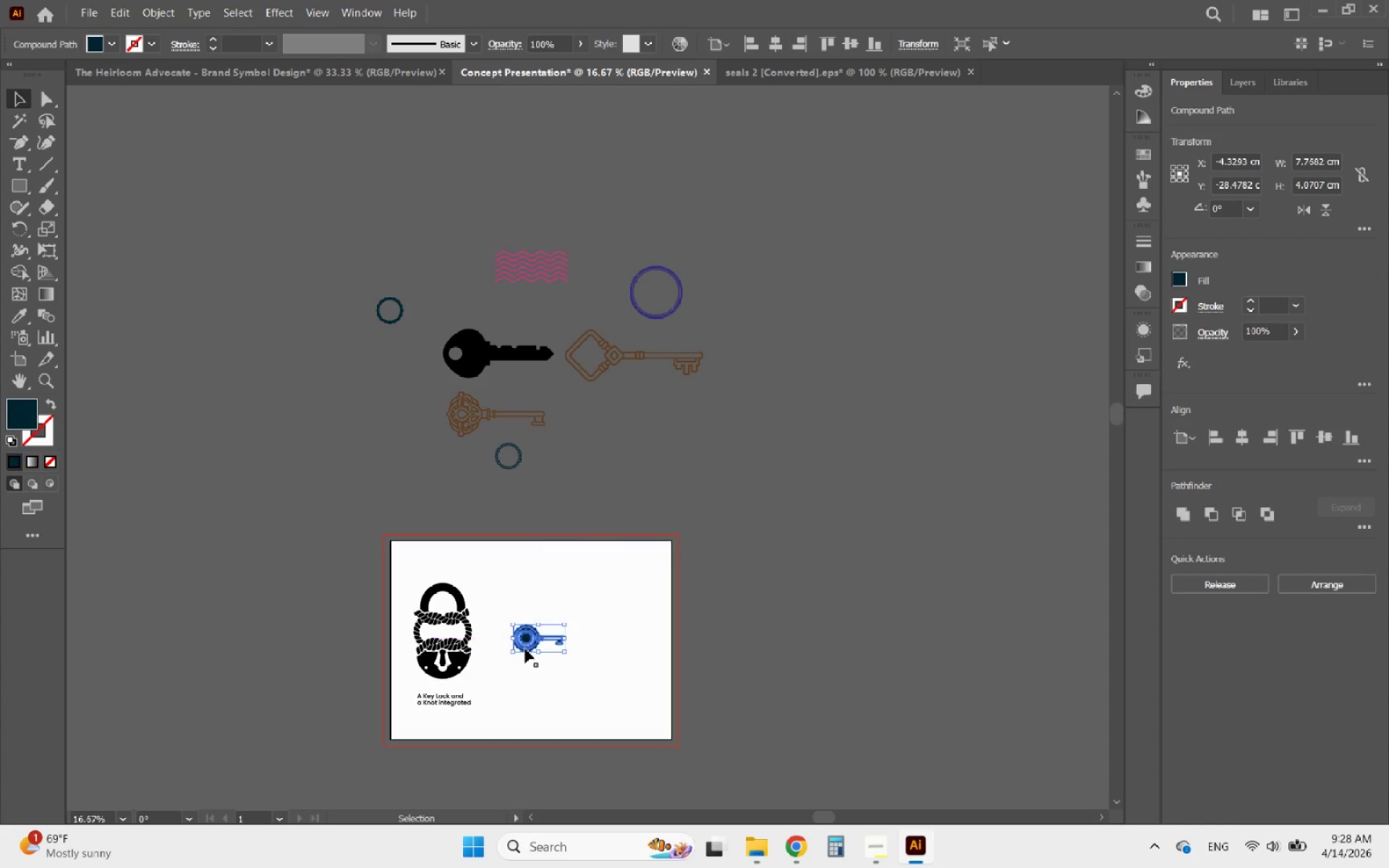 
hold_key(key=AltLeft, duration=0.38)
scroll: coordinate [525, 655], scroll_direction: up, amount: 2.0
 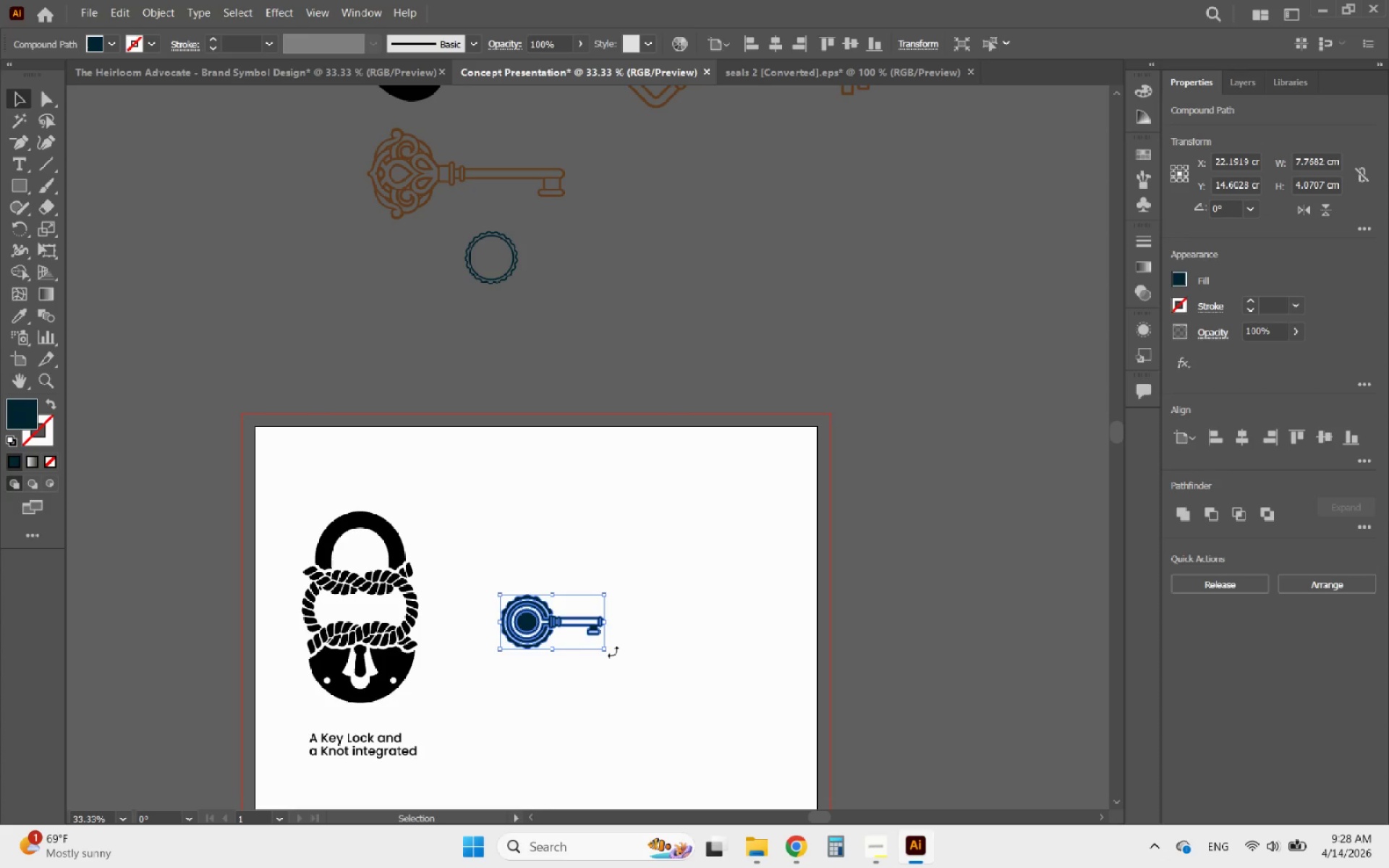 
left_click_drag(start_coordinate=[612, 653], to_coordinate=[500, 716])
 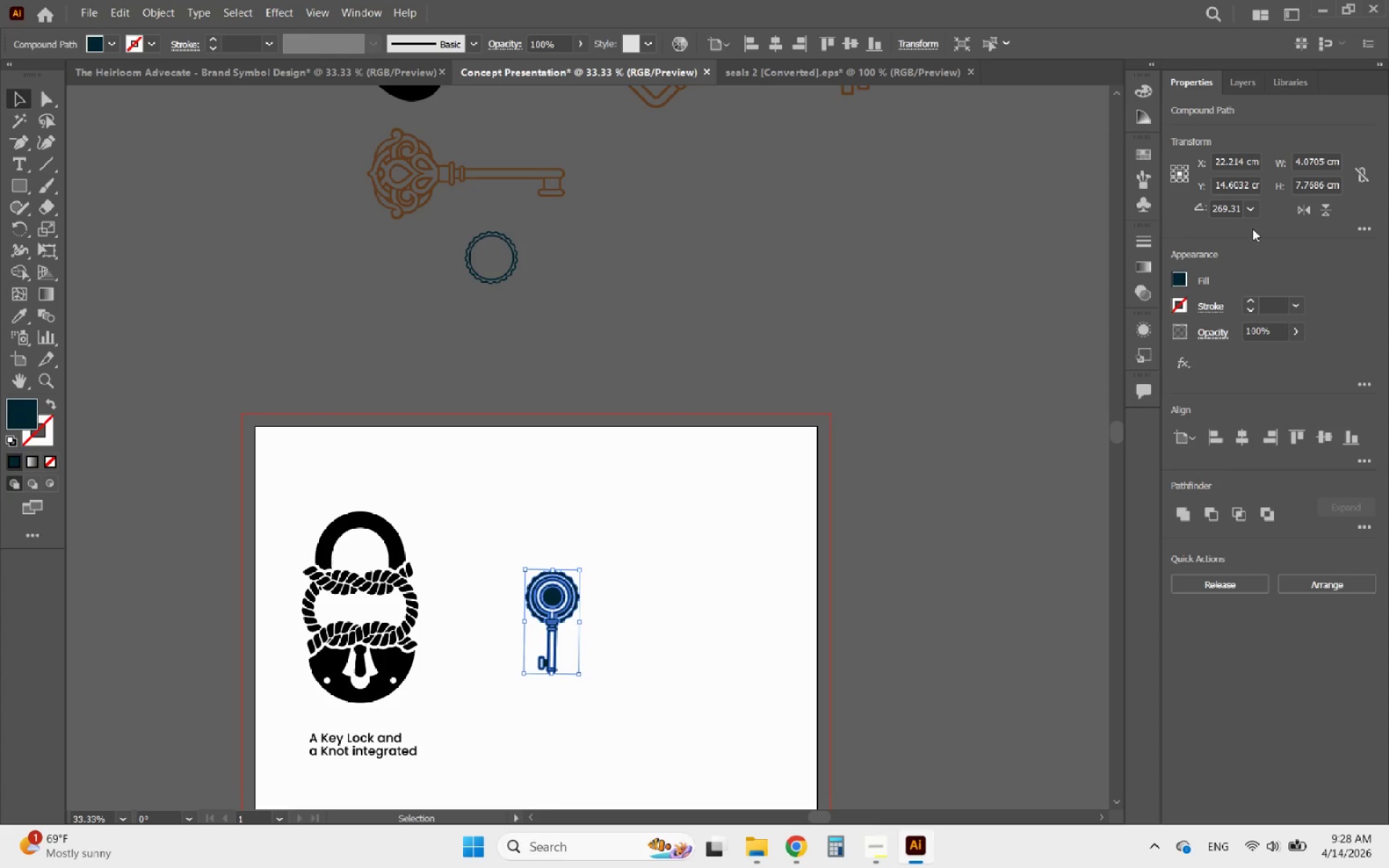 
left_click([1252, 210])
 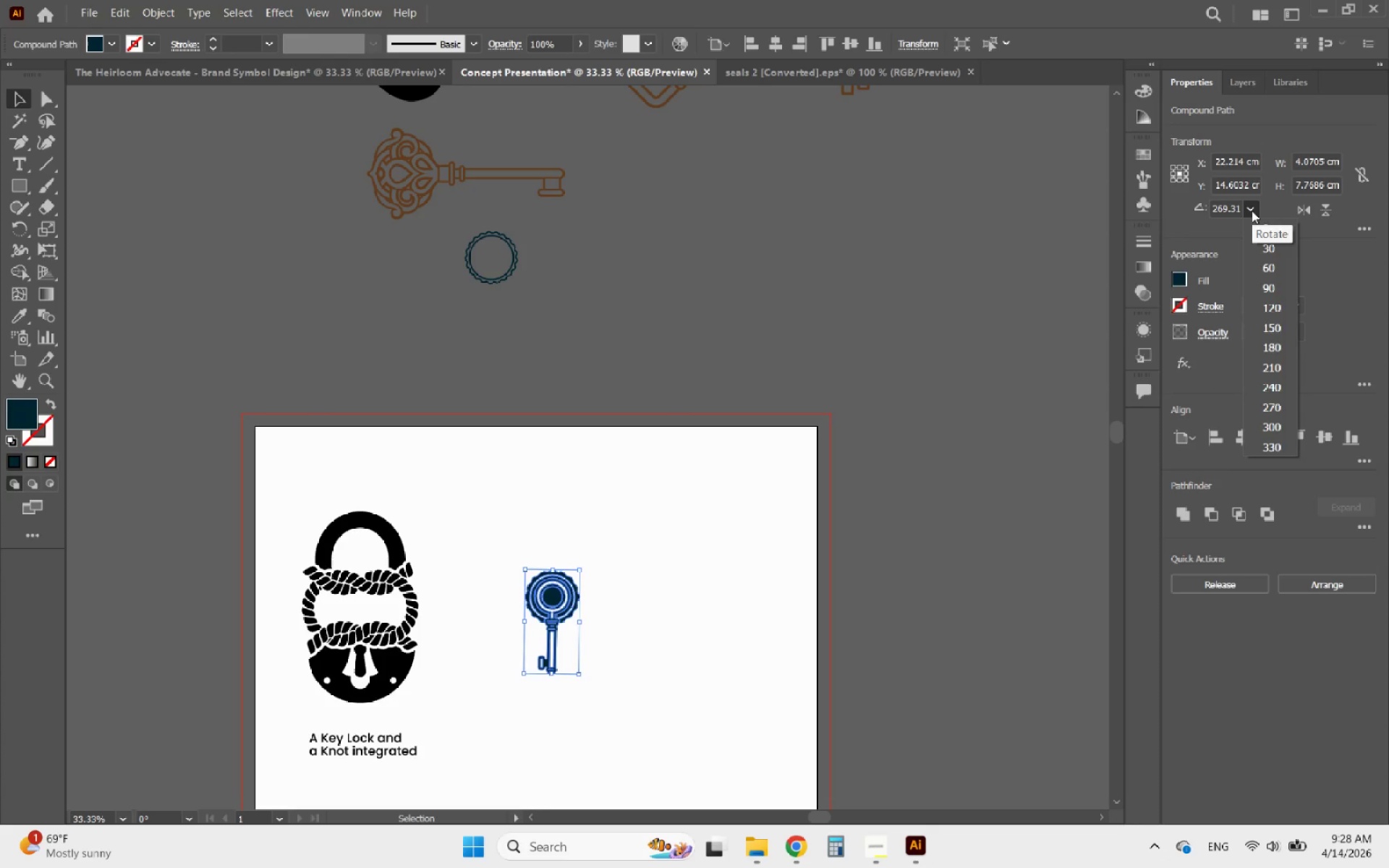 
left_click([1252, 210])
 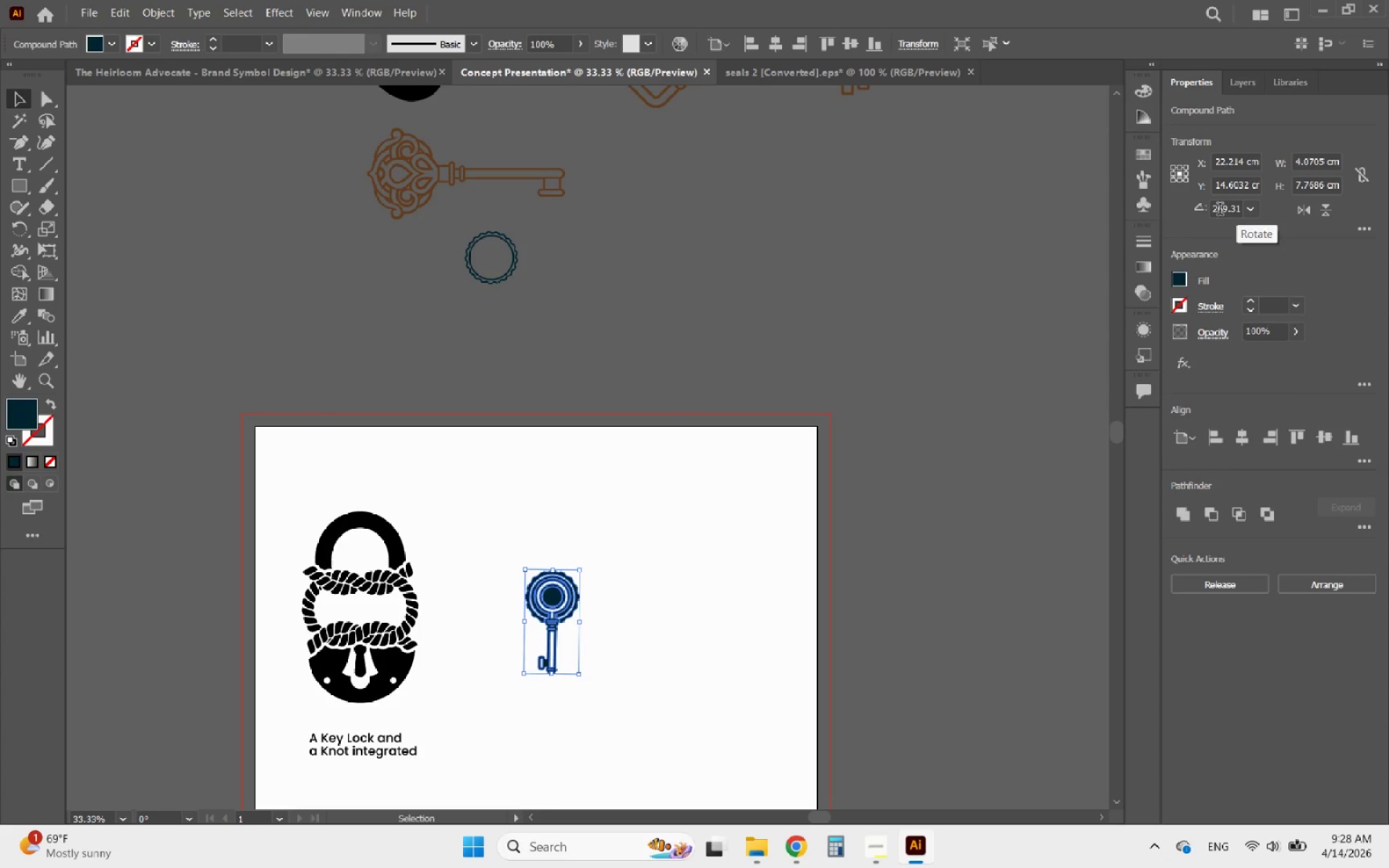 
left_click_drag(start_coordinate=[1218, 210], to_coordinate=[1265, 210])
 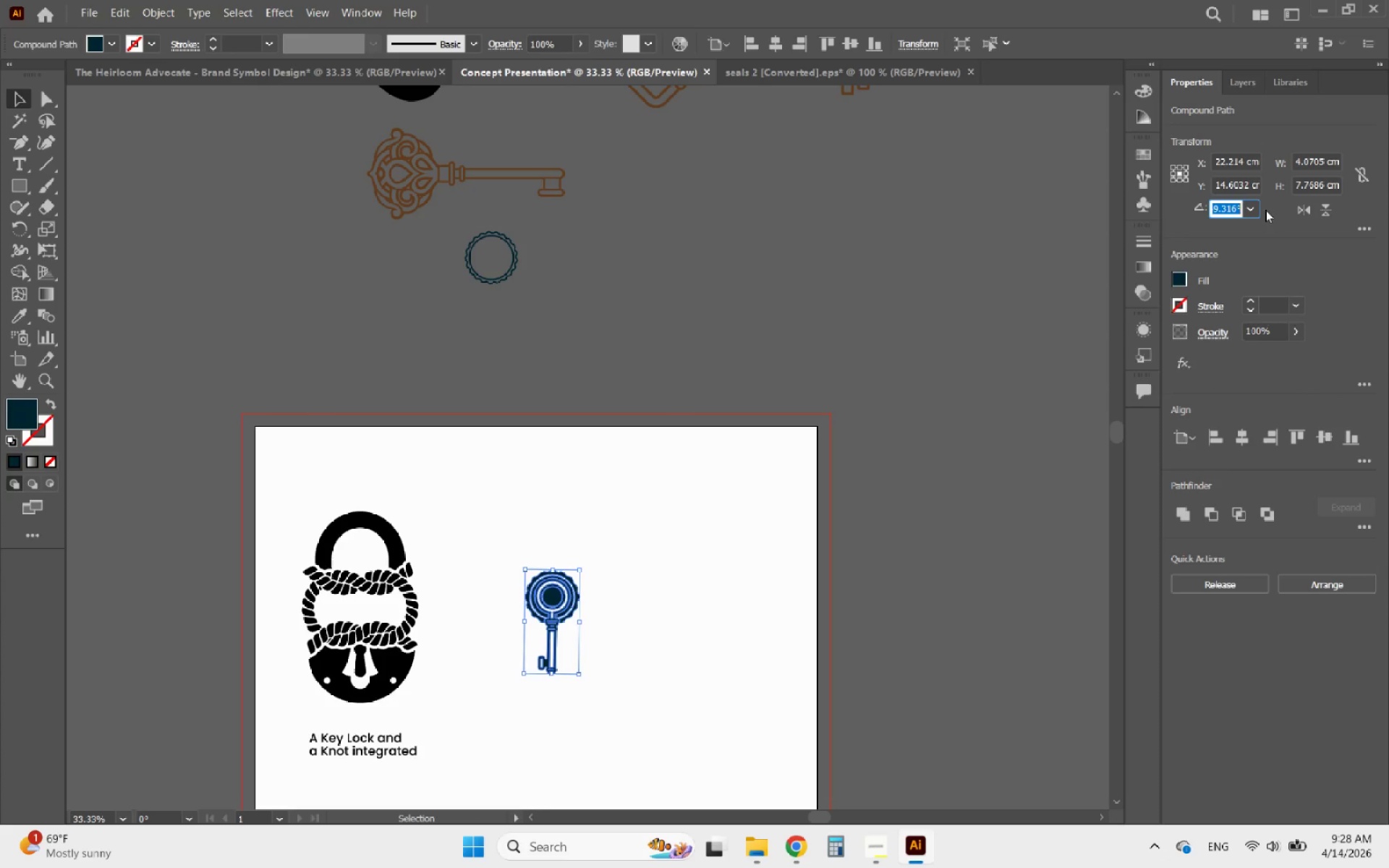 
key(Backspace)
key(Backspace)
key(Backspace)
type(270)
 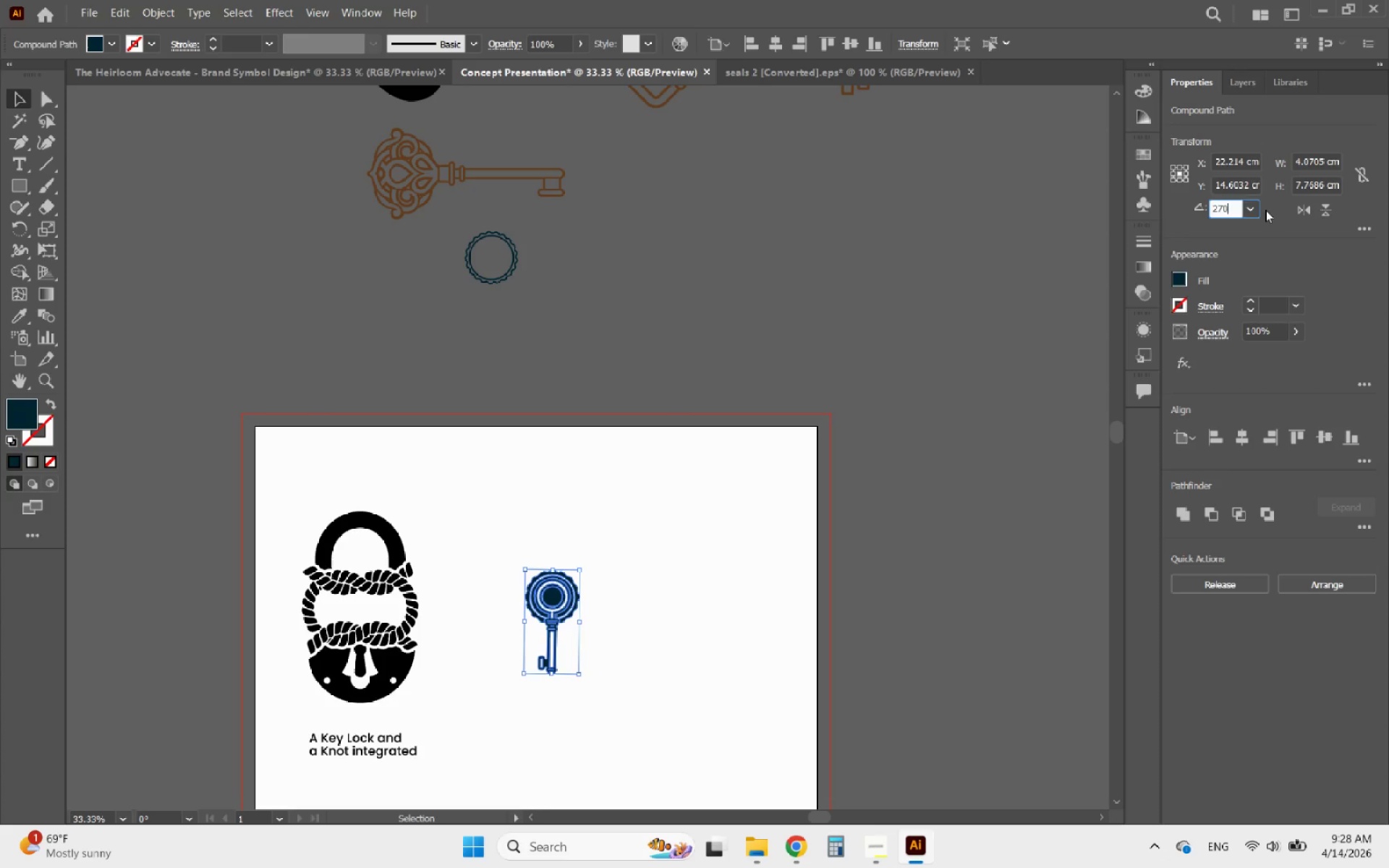 
key(Enter)
 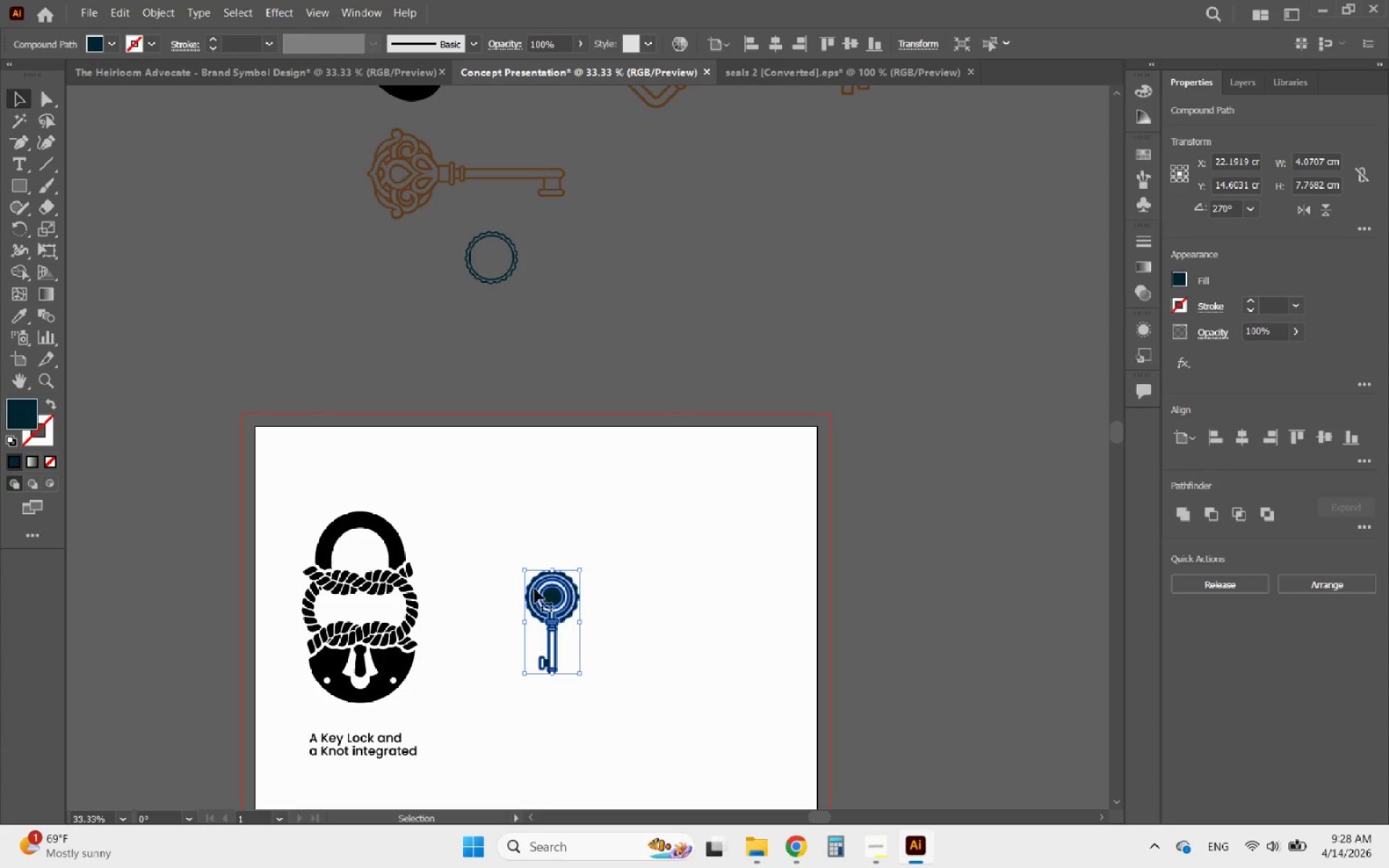 
left_click_drag(start_coordinate=[548, 582], to_coordinate=[357, 523])
 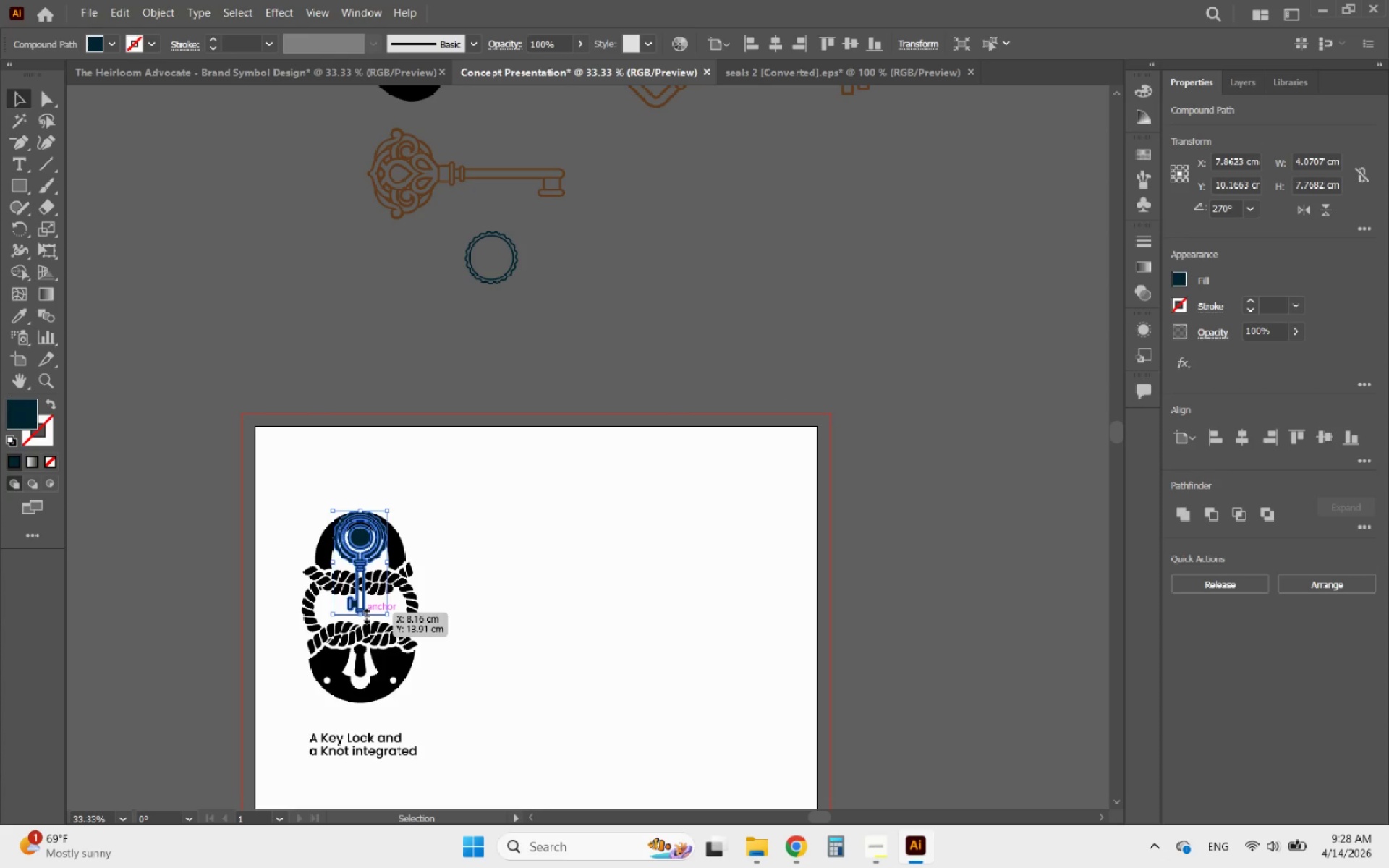 
hold_key(key=ShiftLeft, duration=1.81)
left_click_drag(start_coordinate=[365, 614], to_coordinate=[399, 703])
 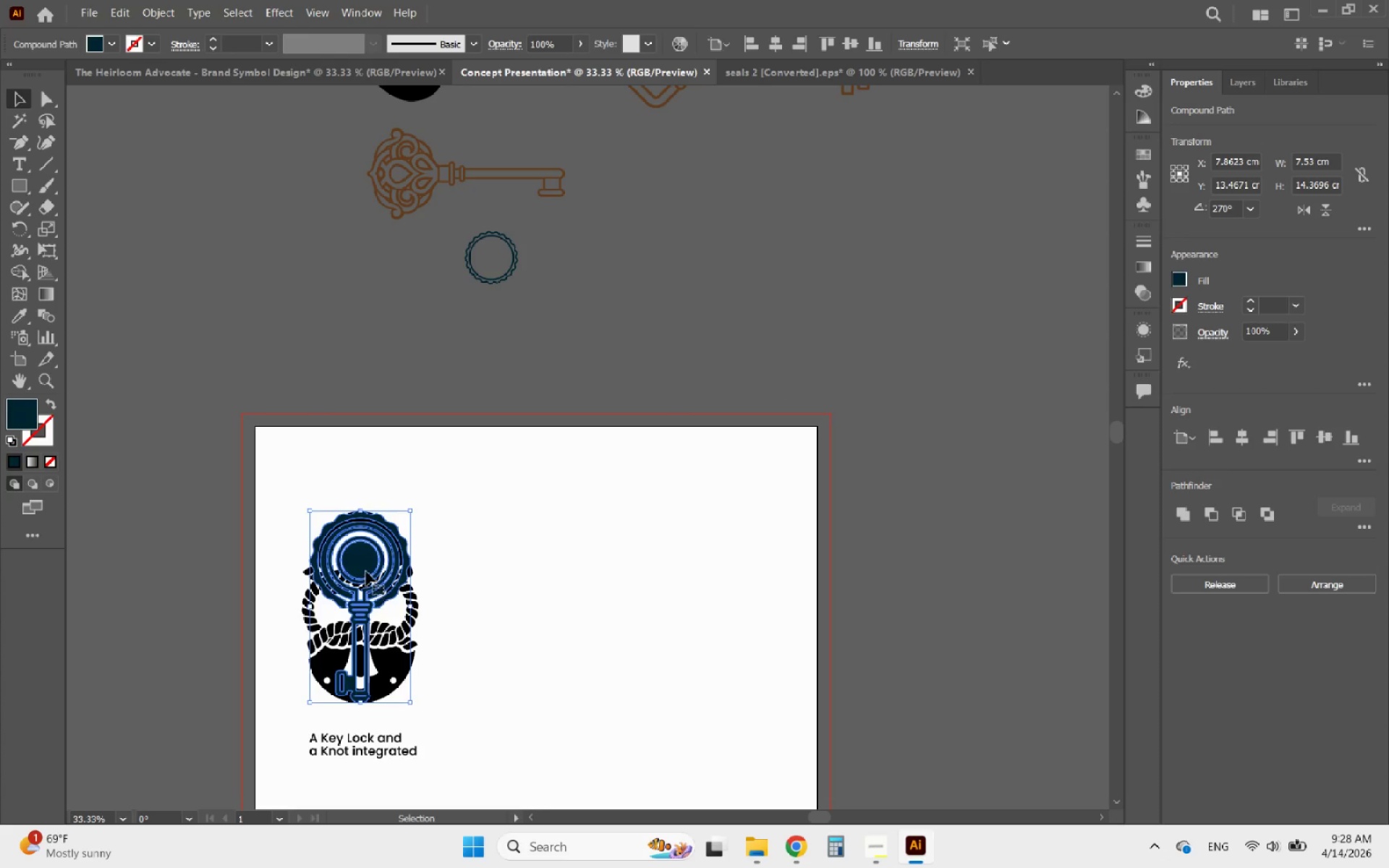 
left_click_drag(start_coordinate=[364, 561], to_coordinate=[541, 557])
 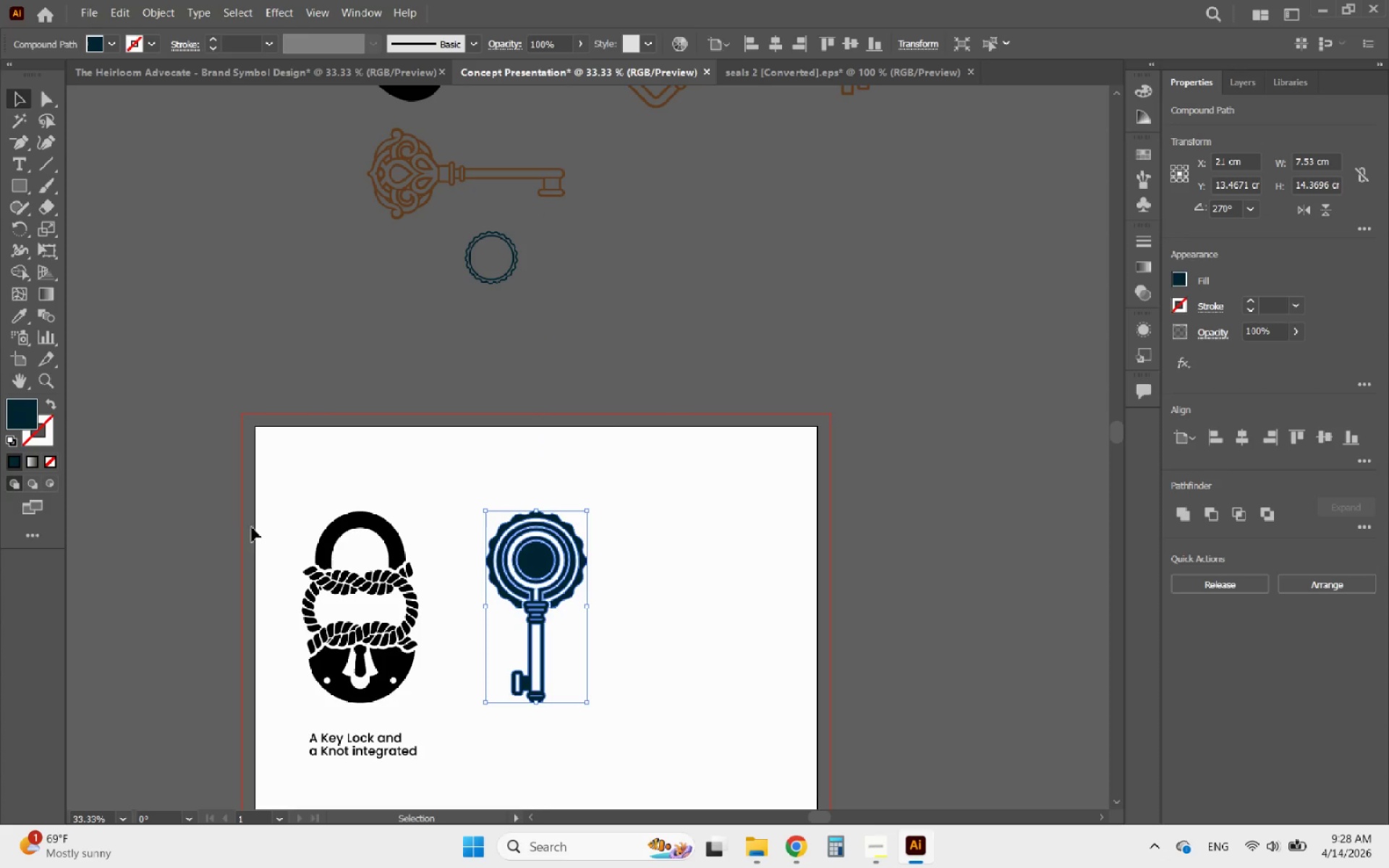 
hold_key(key=ShiftLeft, duration=2.58)
 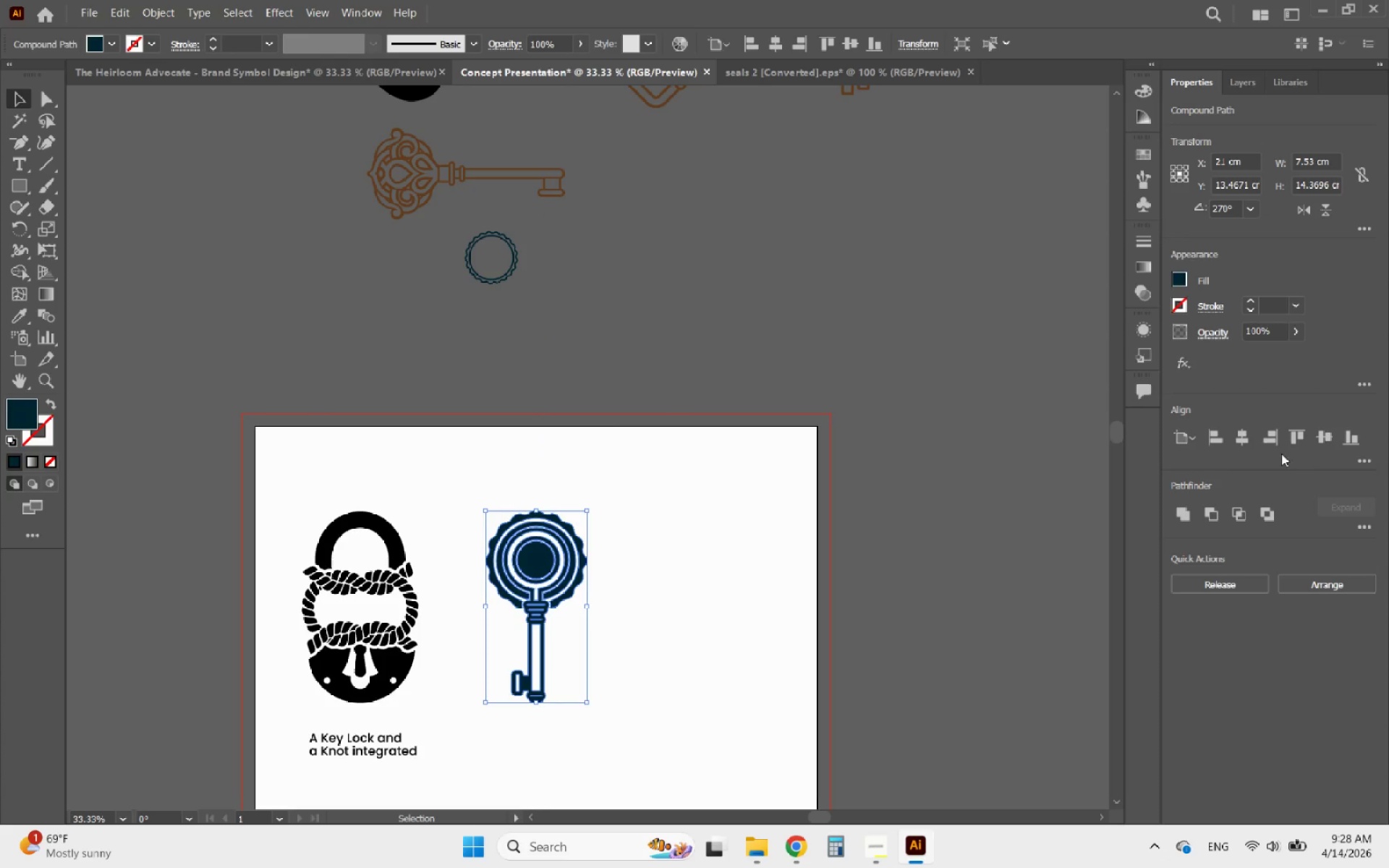 
left_click([1250, 443])
 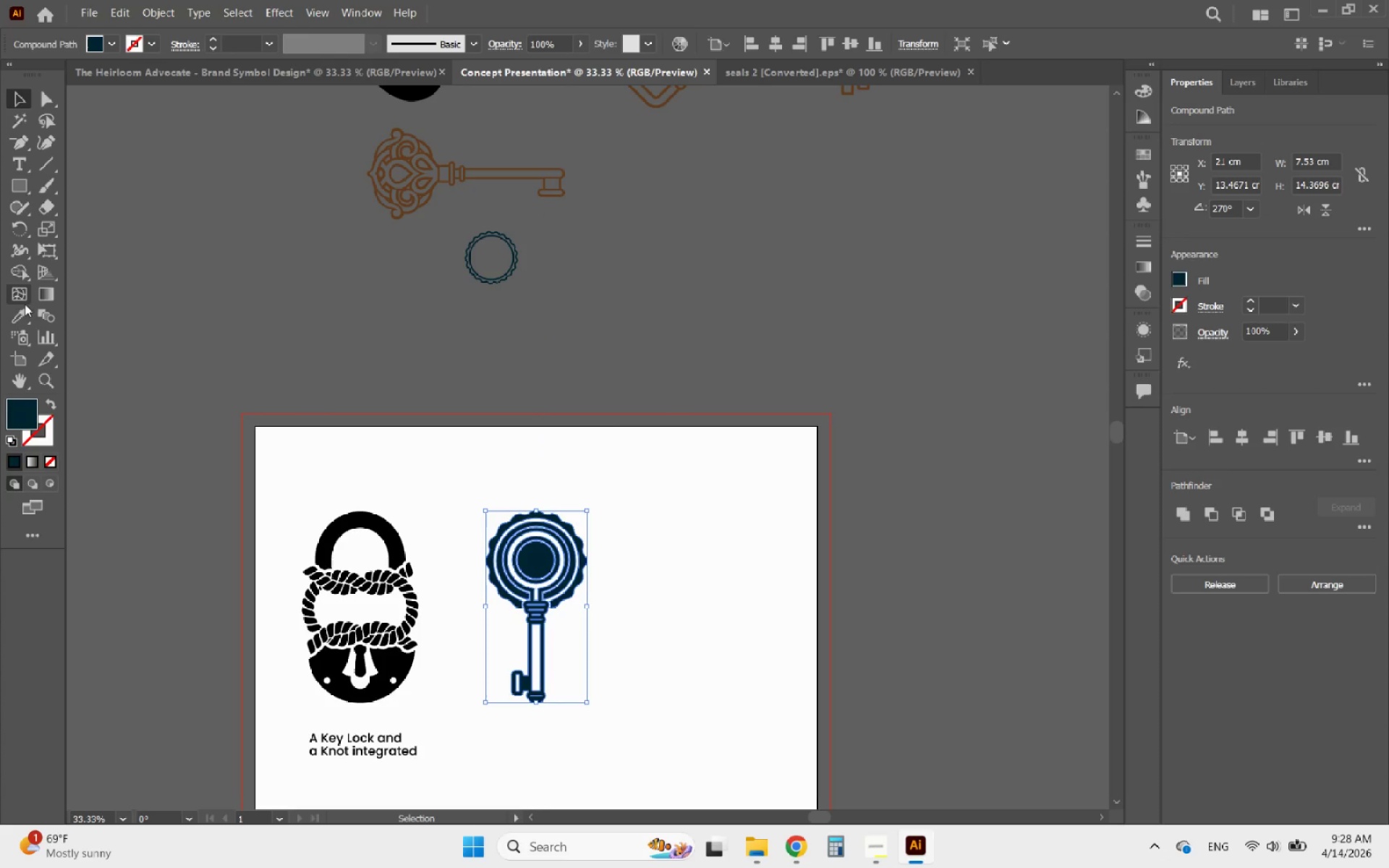 
left_click([12, 312])
 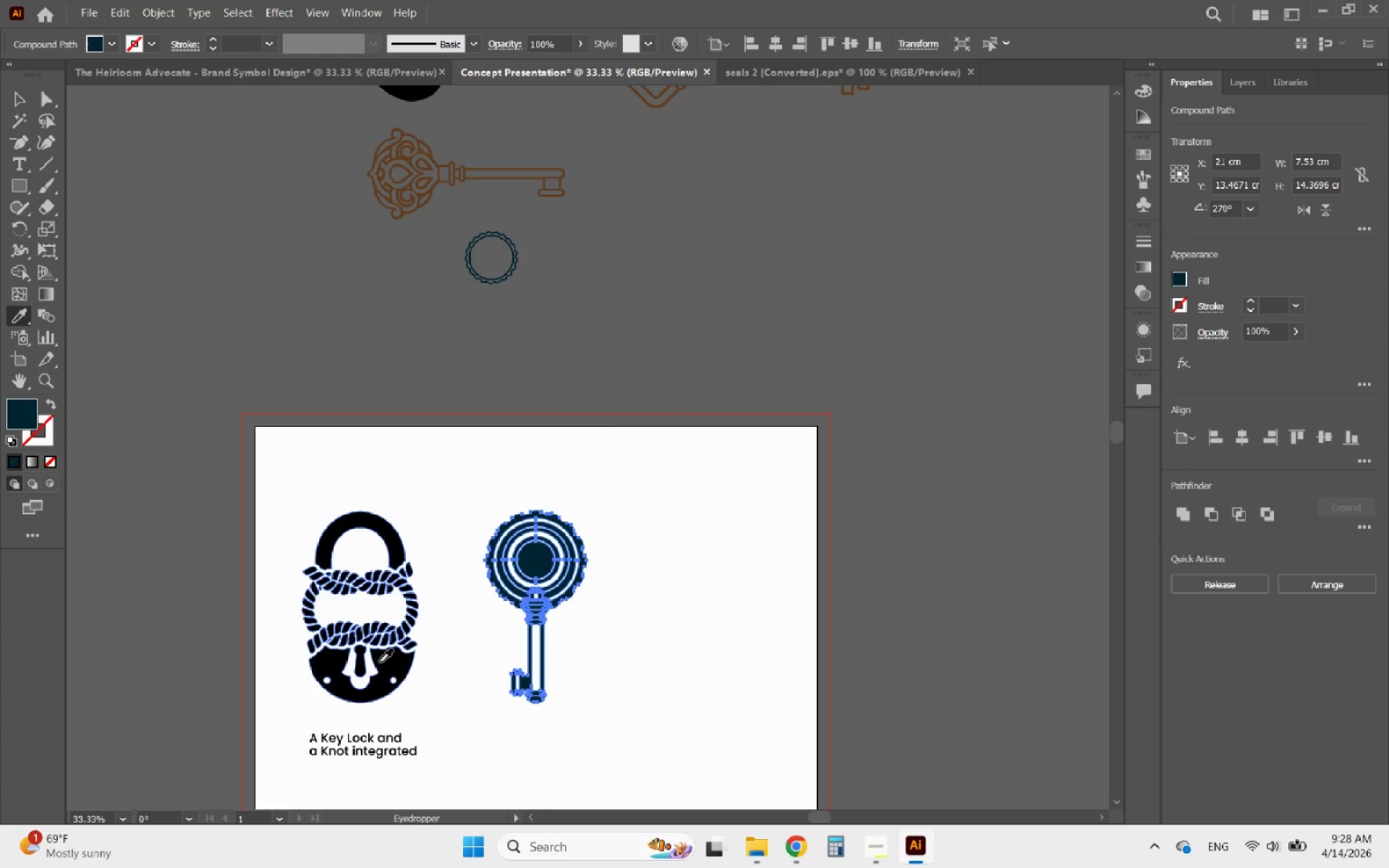 
left_click([393, 657])
 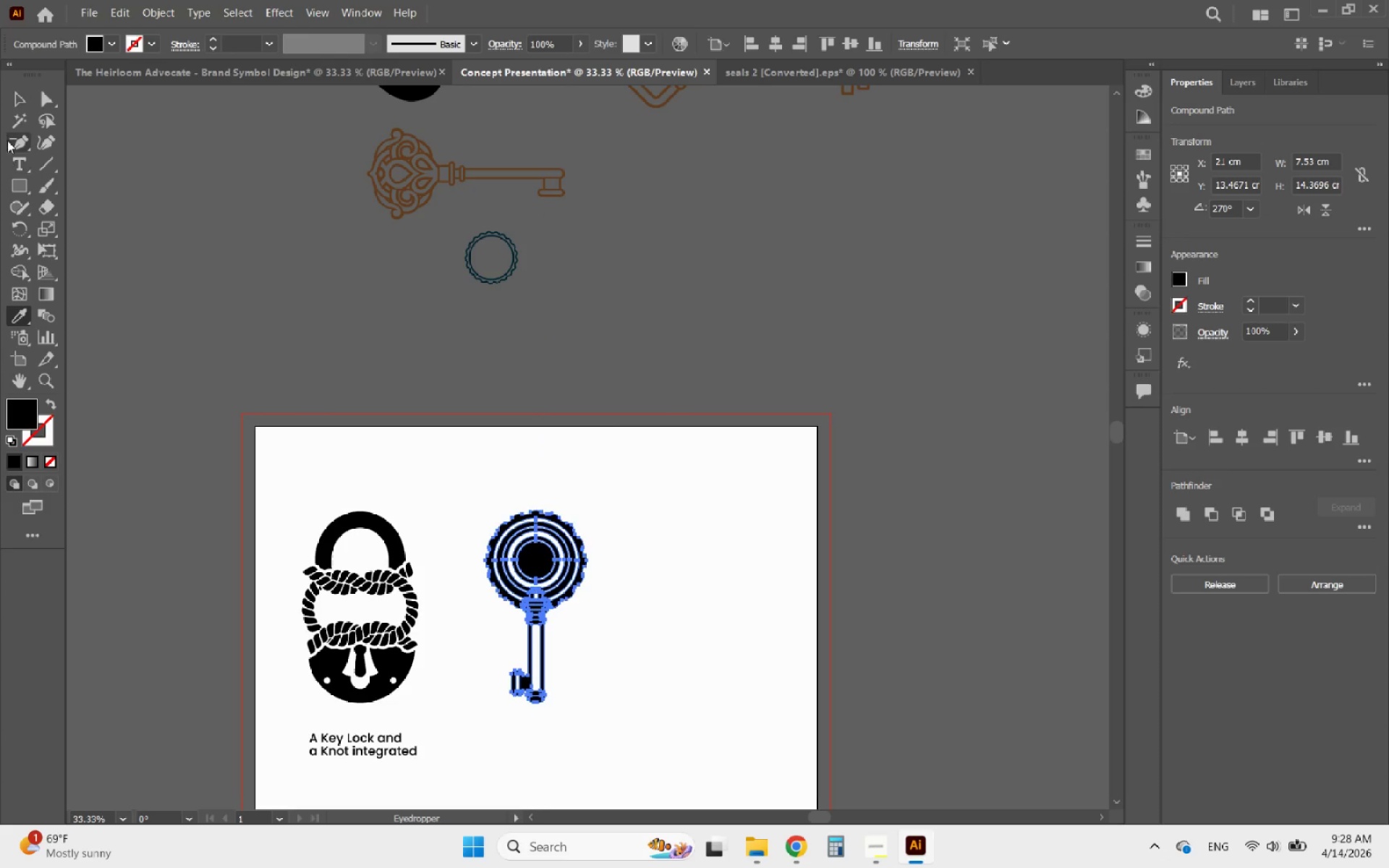 
left_click([18, 98])
 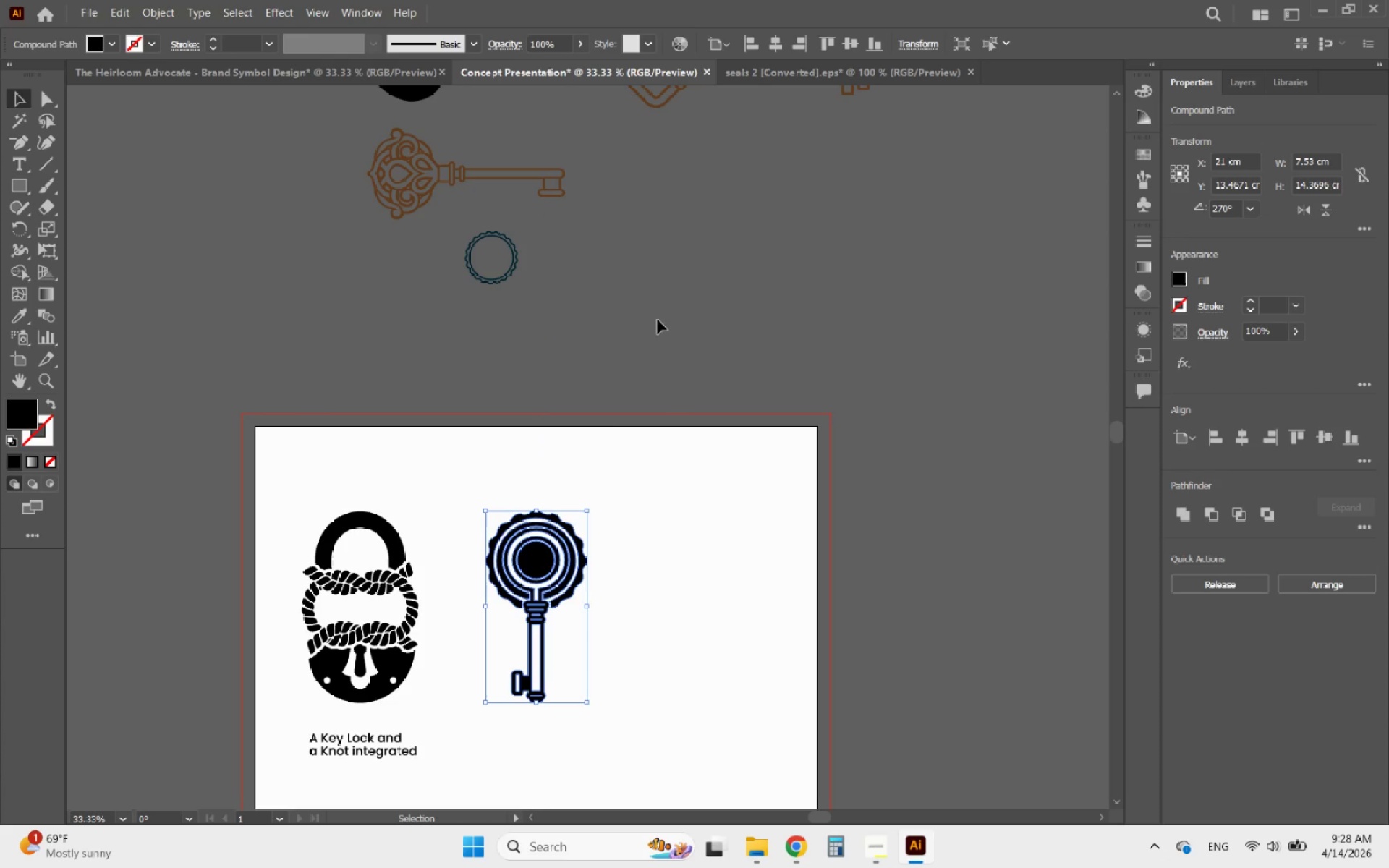 
left_click([646, 307])
 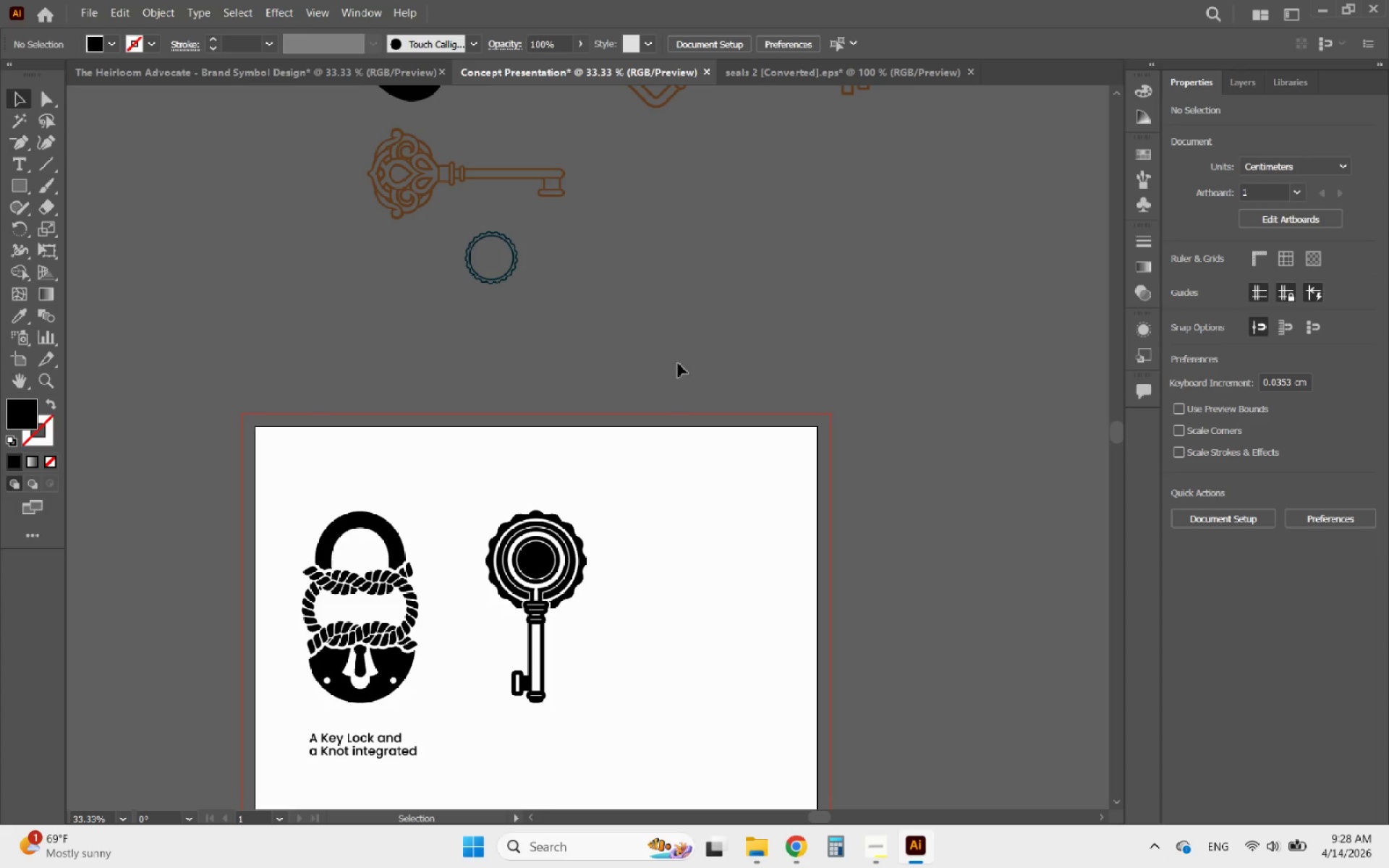 
hold_key(key=AltLeft, duration=1.64)
scroll: coordinate [698, 352], scroll_direction: down, amount: 2.0
 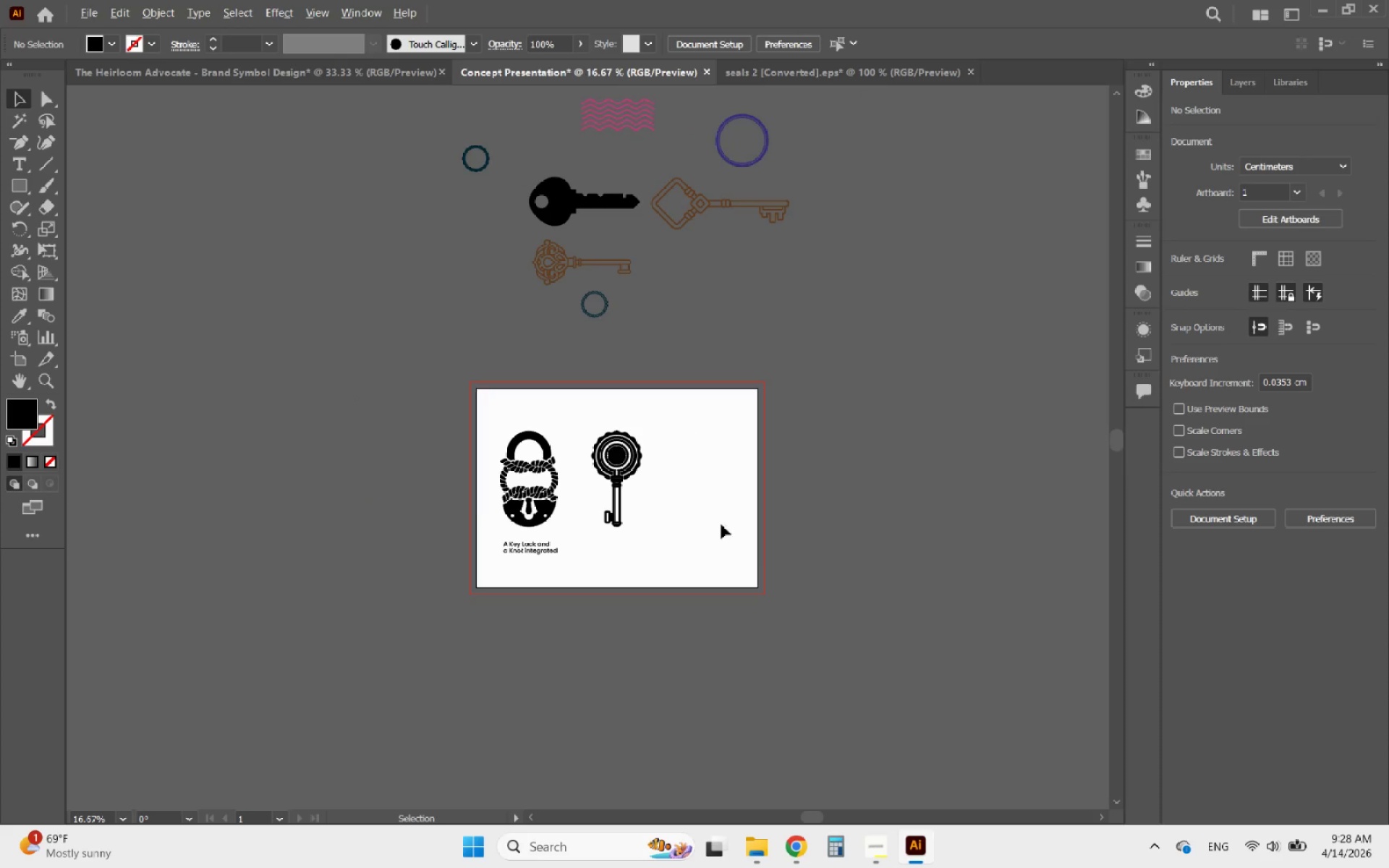 
key(Alt+AltLeft)
 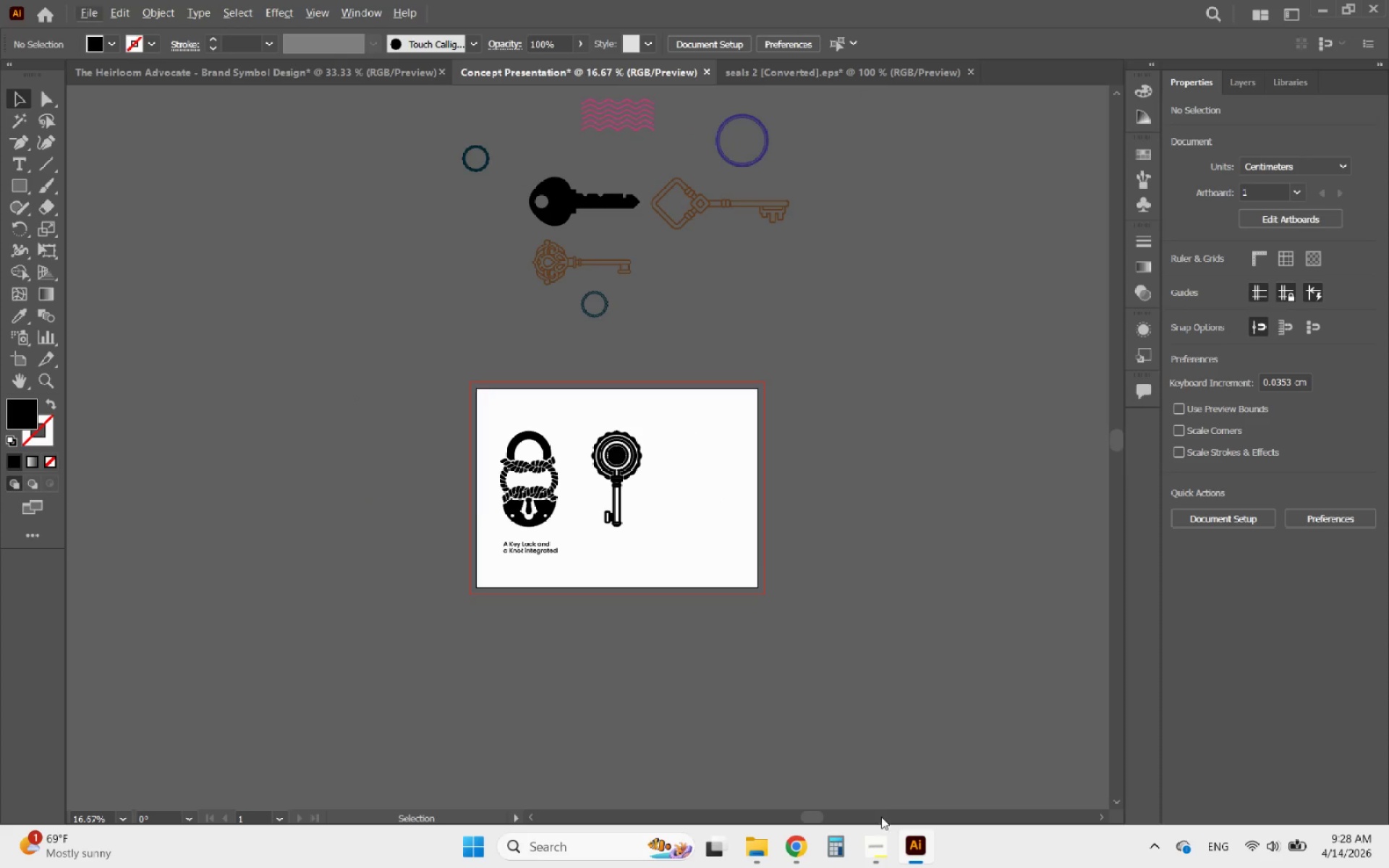 
hold_key(key=AltLeft, duration=7.14)
left_click([885, 848])